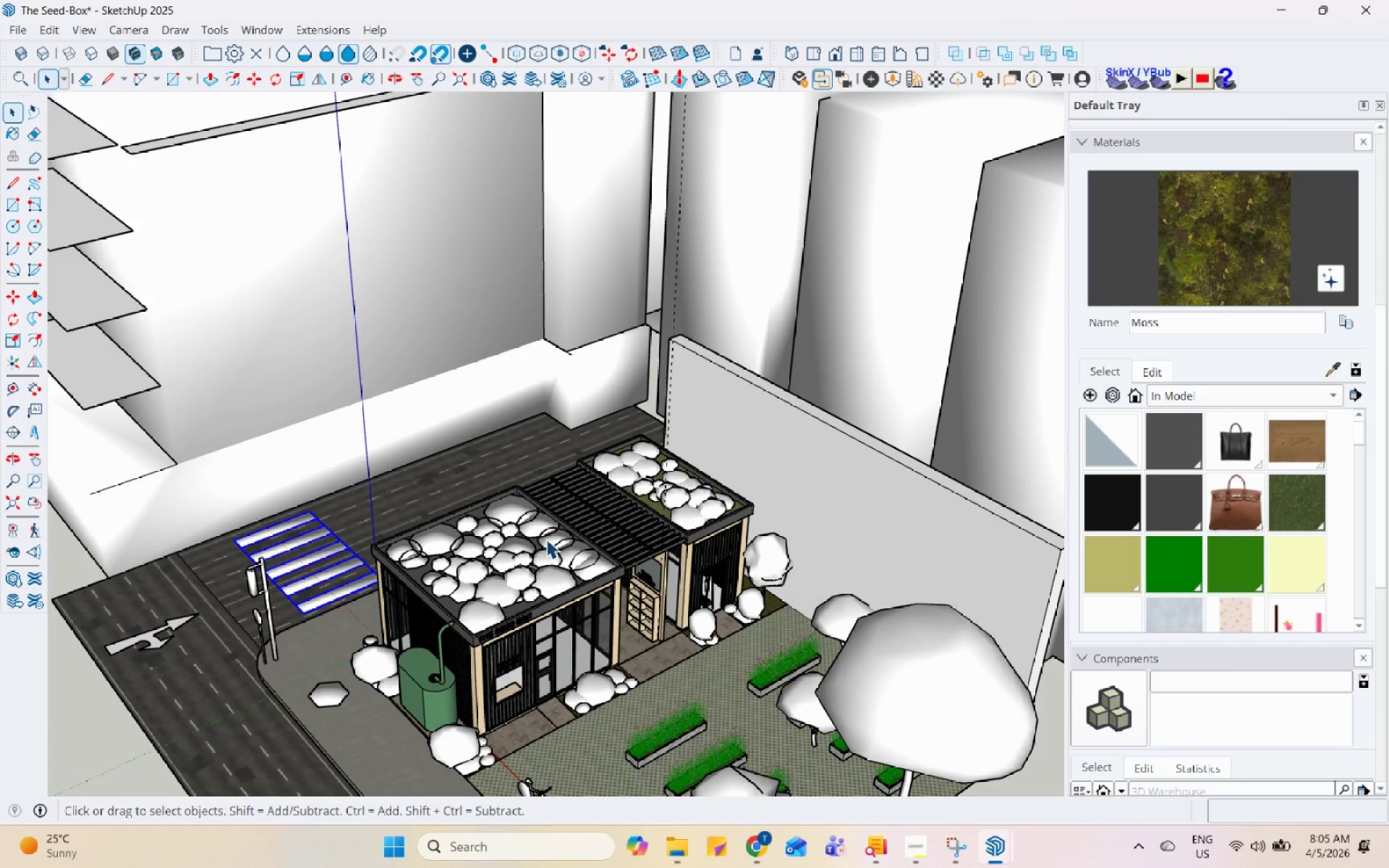 
left_click([476, 406])
 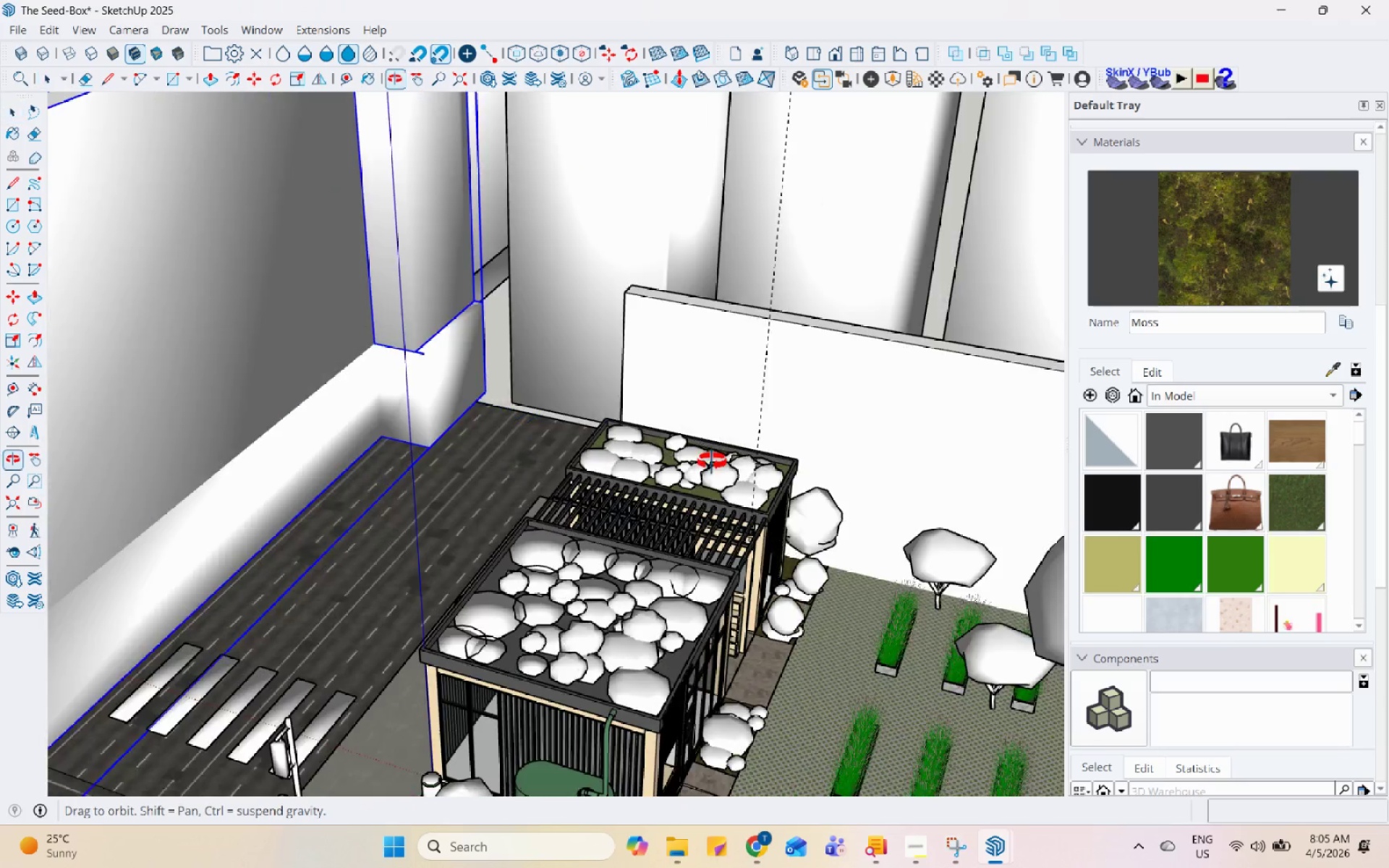 
scroll: coordinate [477, 407], scroll_direction: up, amount: 2.0
 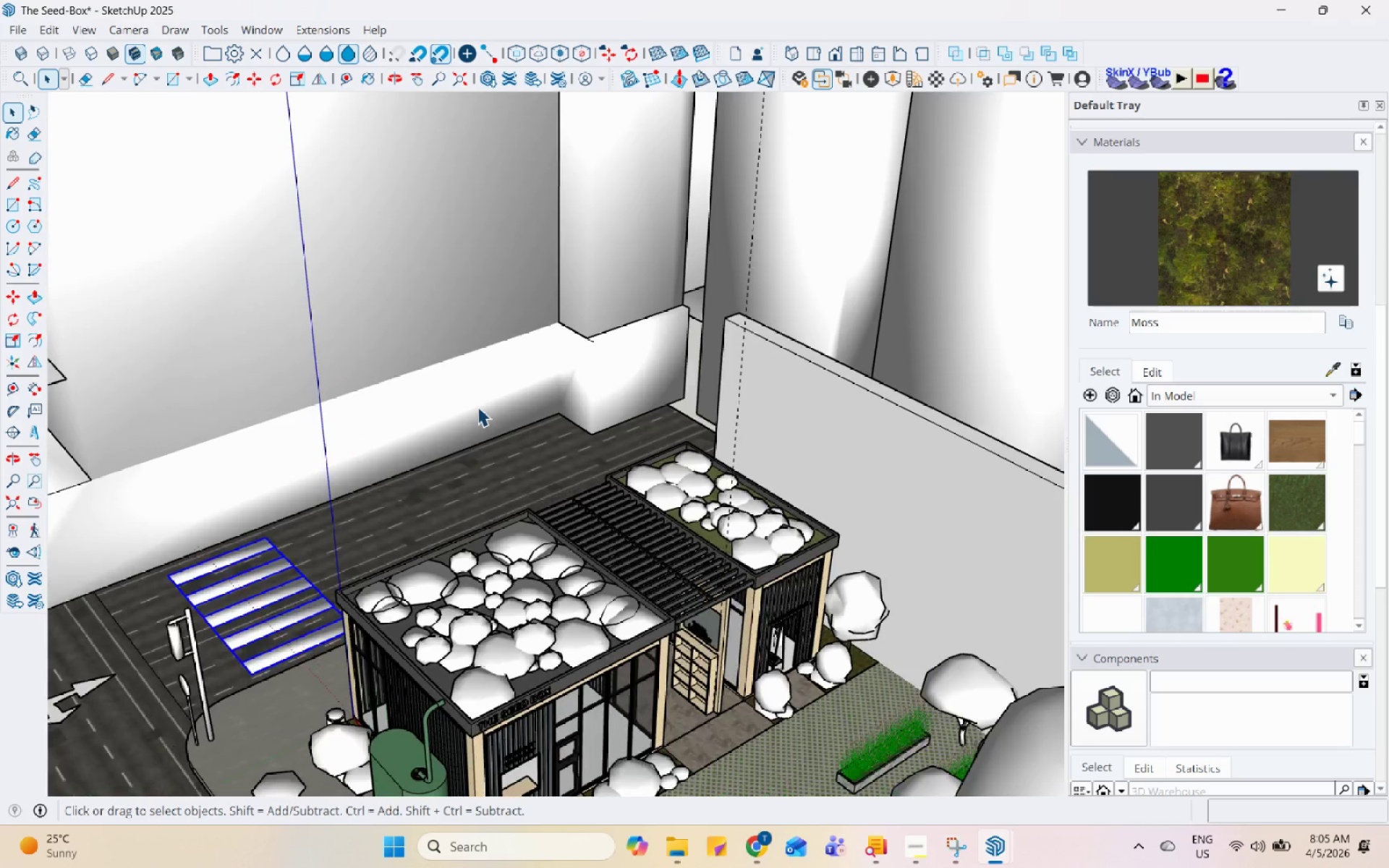 
scroll: coordinate [655, 420], scroll_direction: down, amount: 9.0
 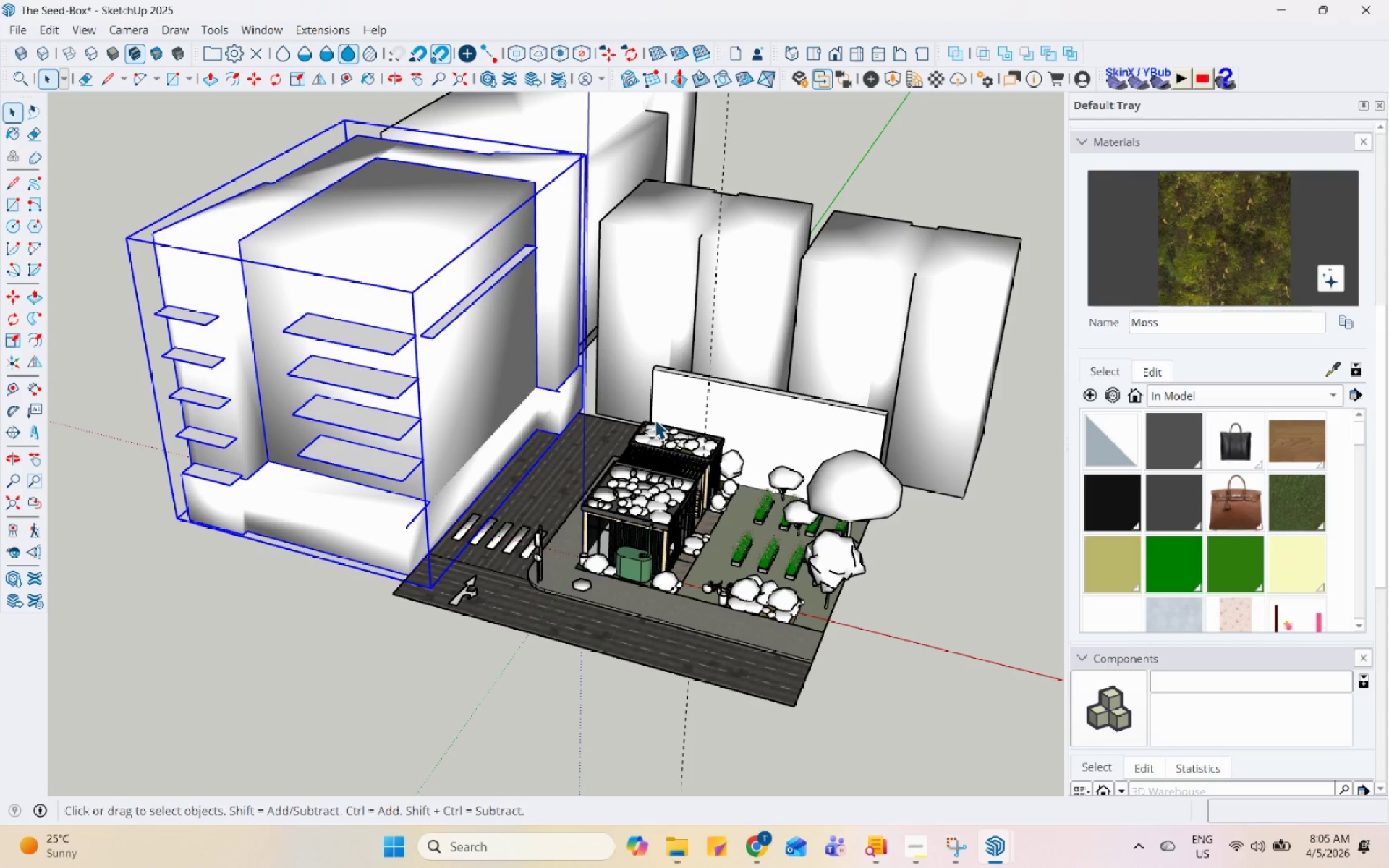 
scroll: coordinate [586, 386], scroll_direction: up, amount: 3.0
 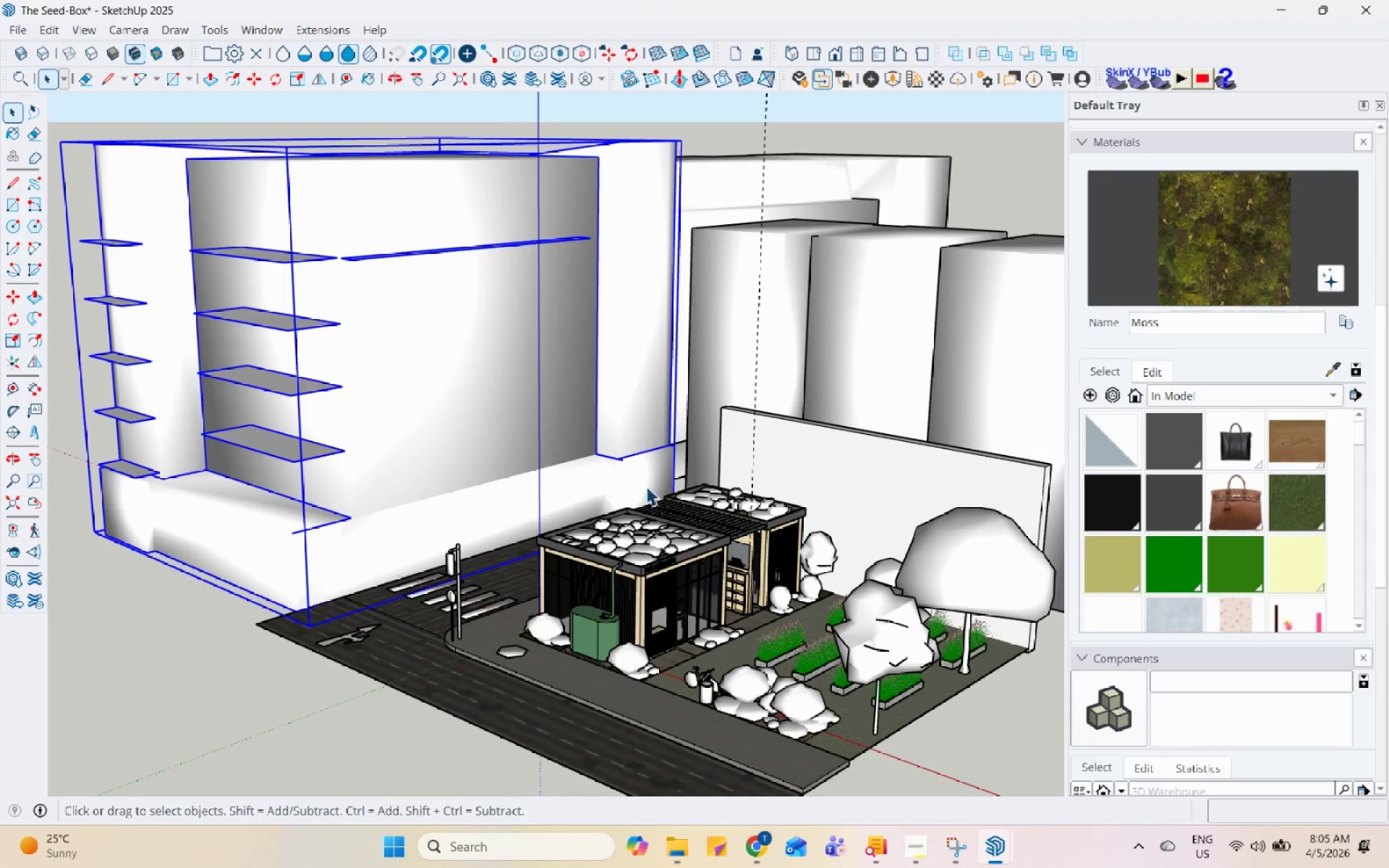 
key(Control+S)
 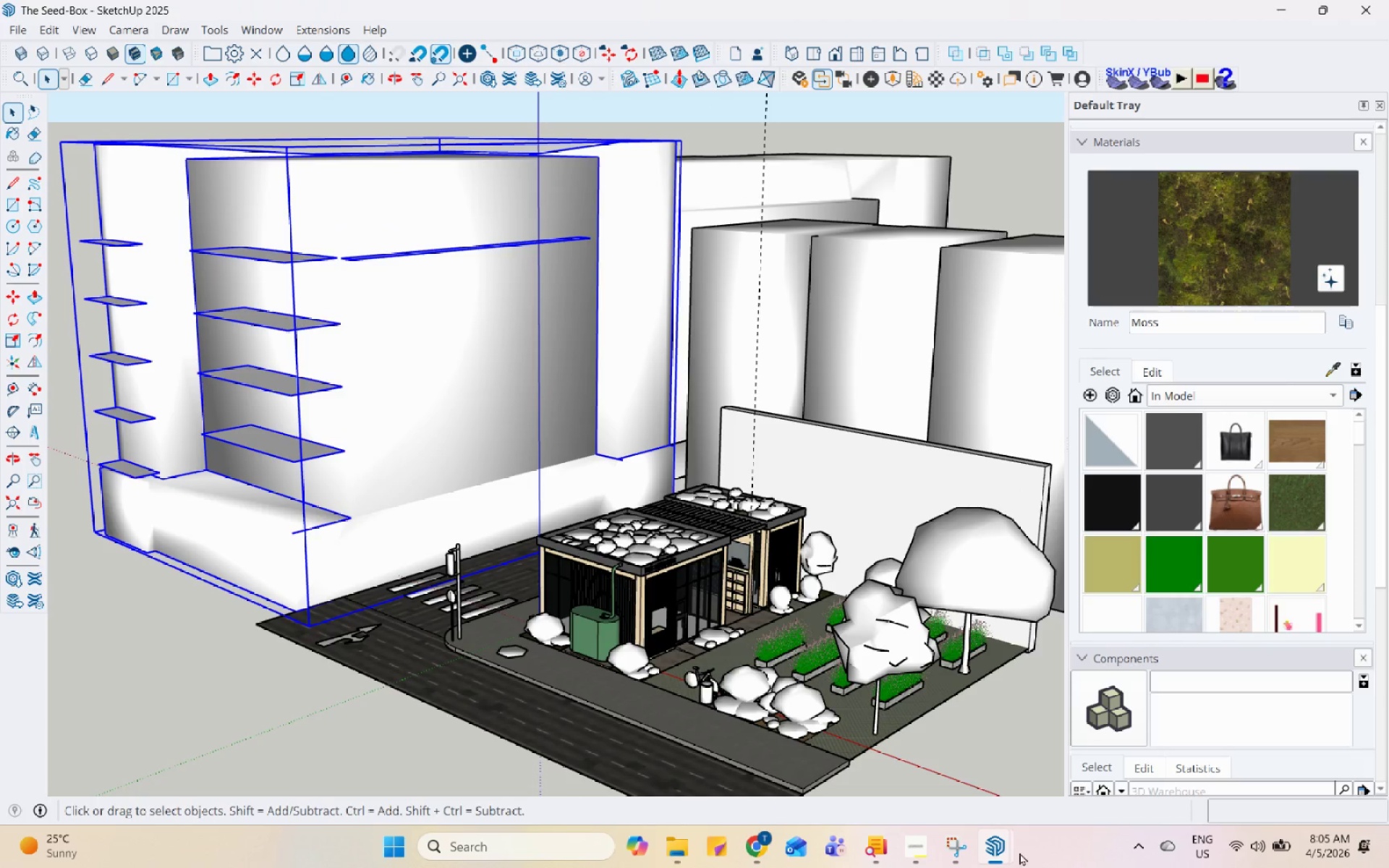 
double_click([1108, 772])
 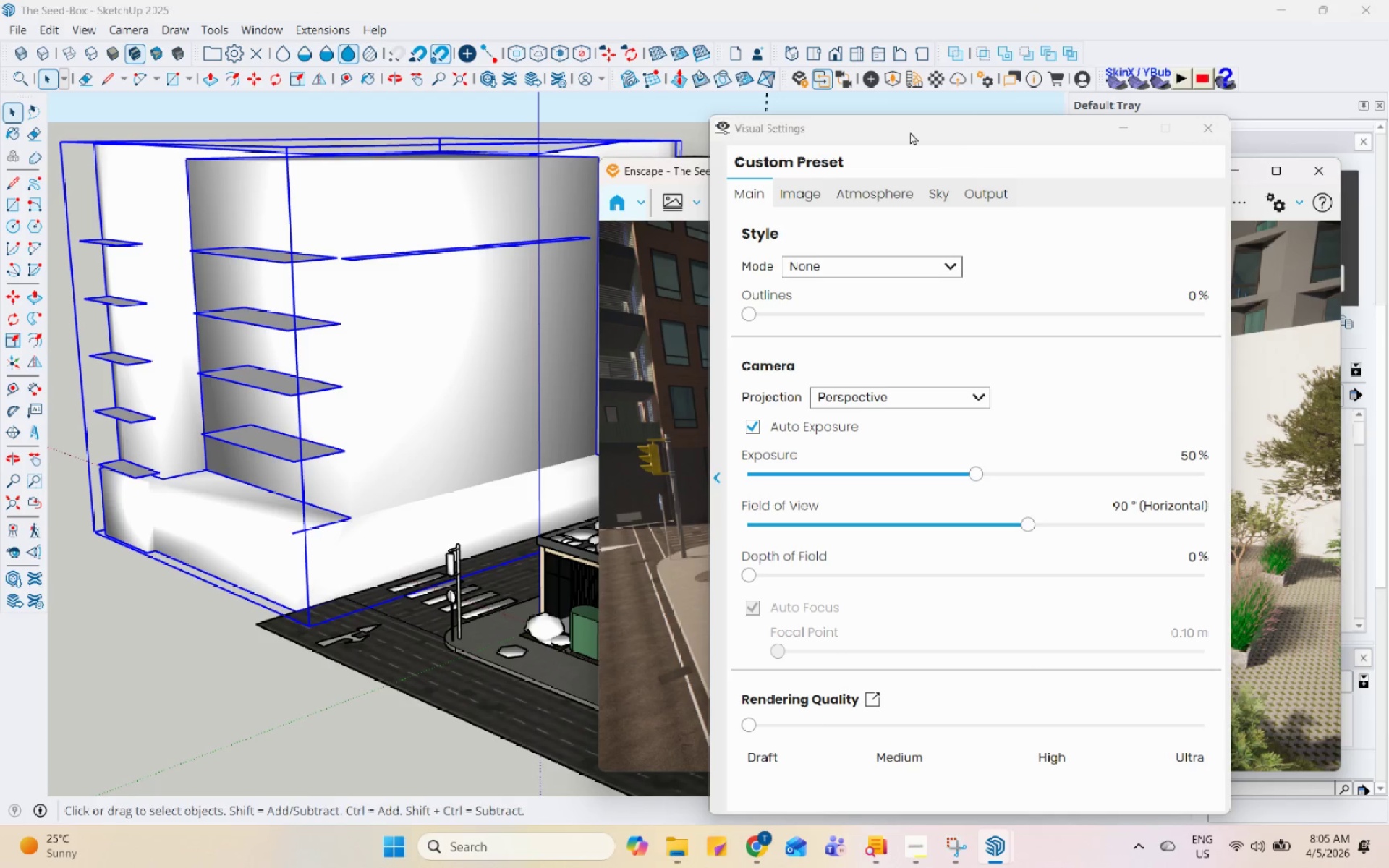 
left_click_drag(start_coordinate=[922, 127], to_coordinate=[324, 132])
 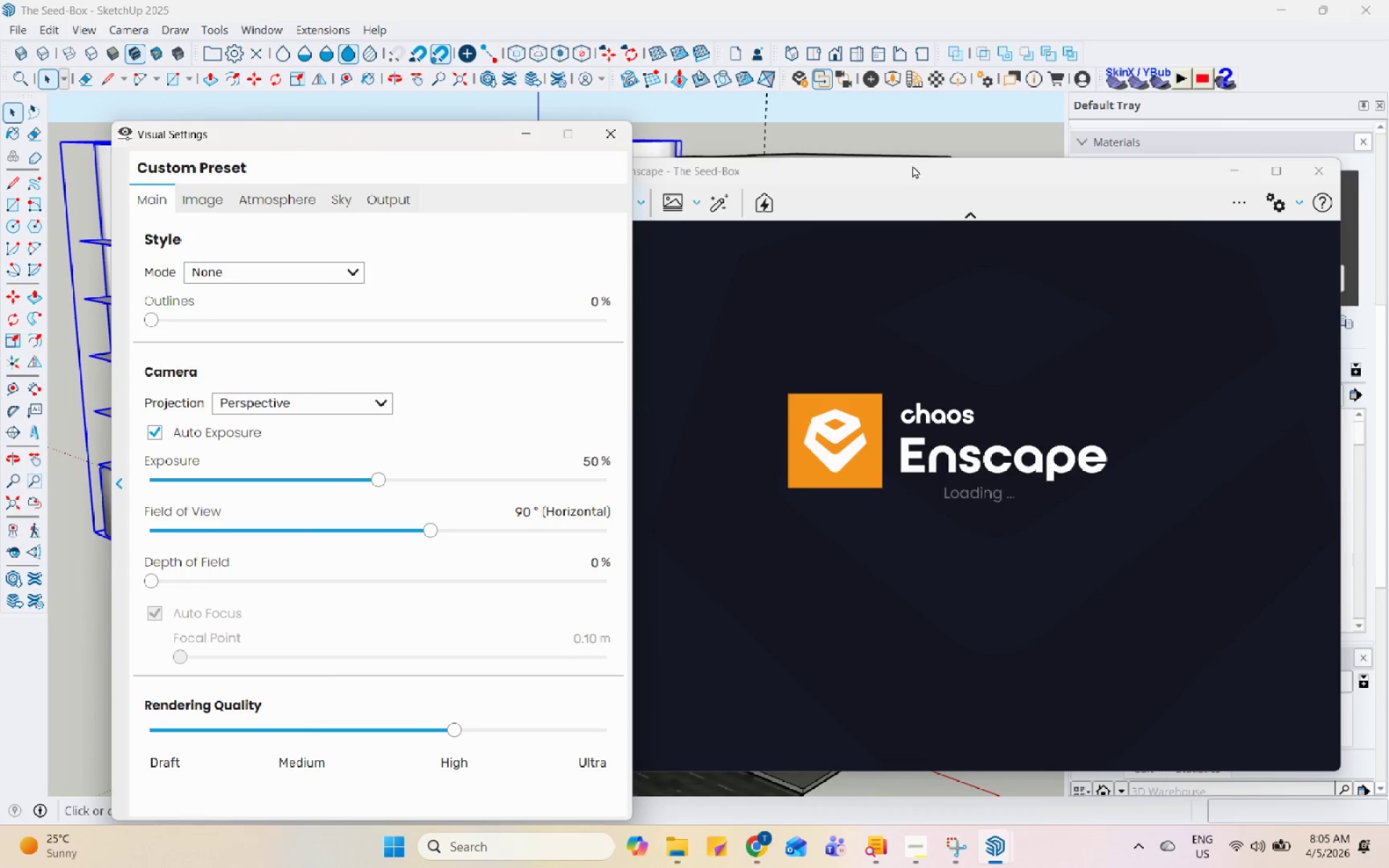 
left_click_drag(start_coordinate=[944, 169], to_coordinate=[959, 107])
 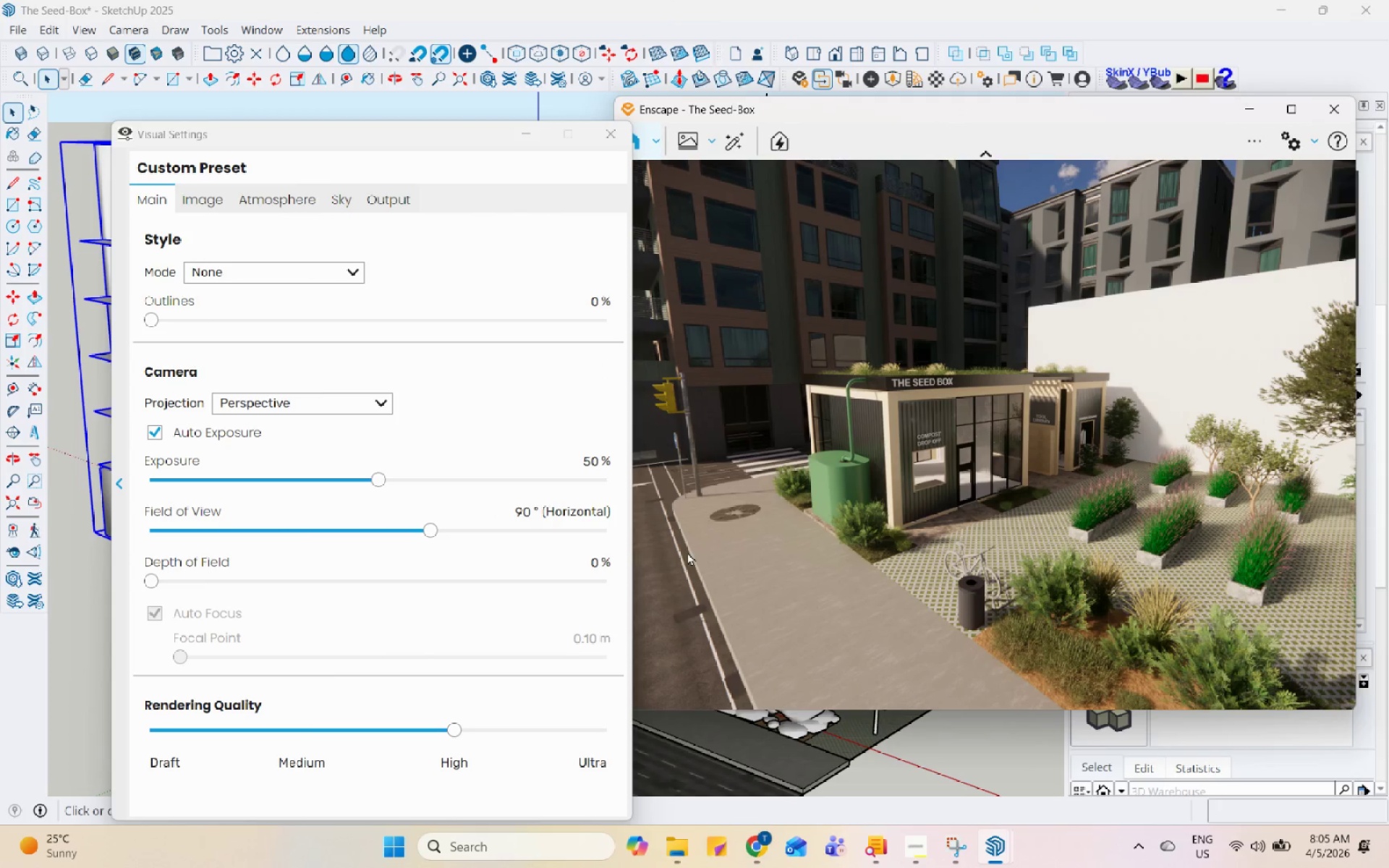 
scroll: coordinate [705, 517], scroll_direction: up, amount: 9.0
 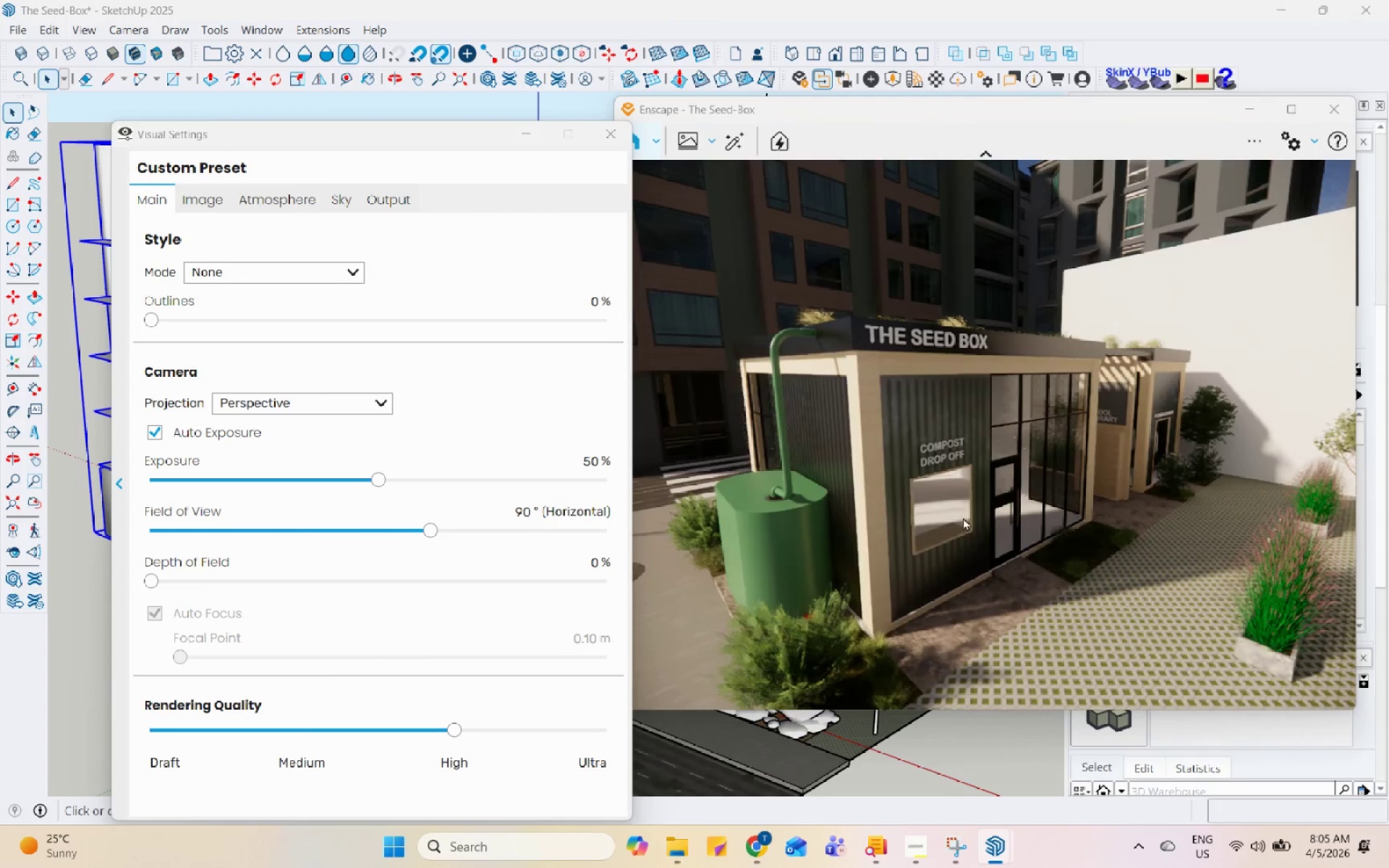 
scroll: coordinate [737, 501], scroll_direction: down, amount: 2.0
 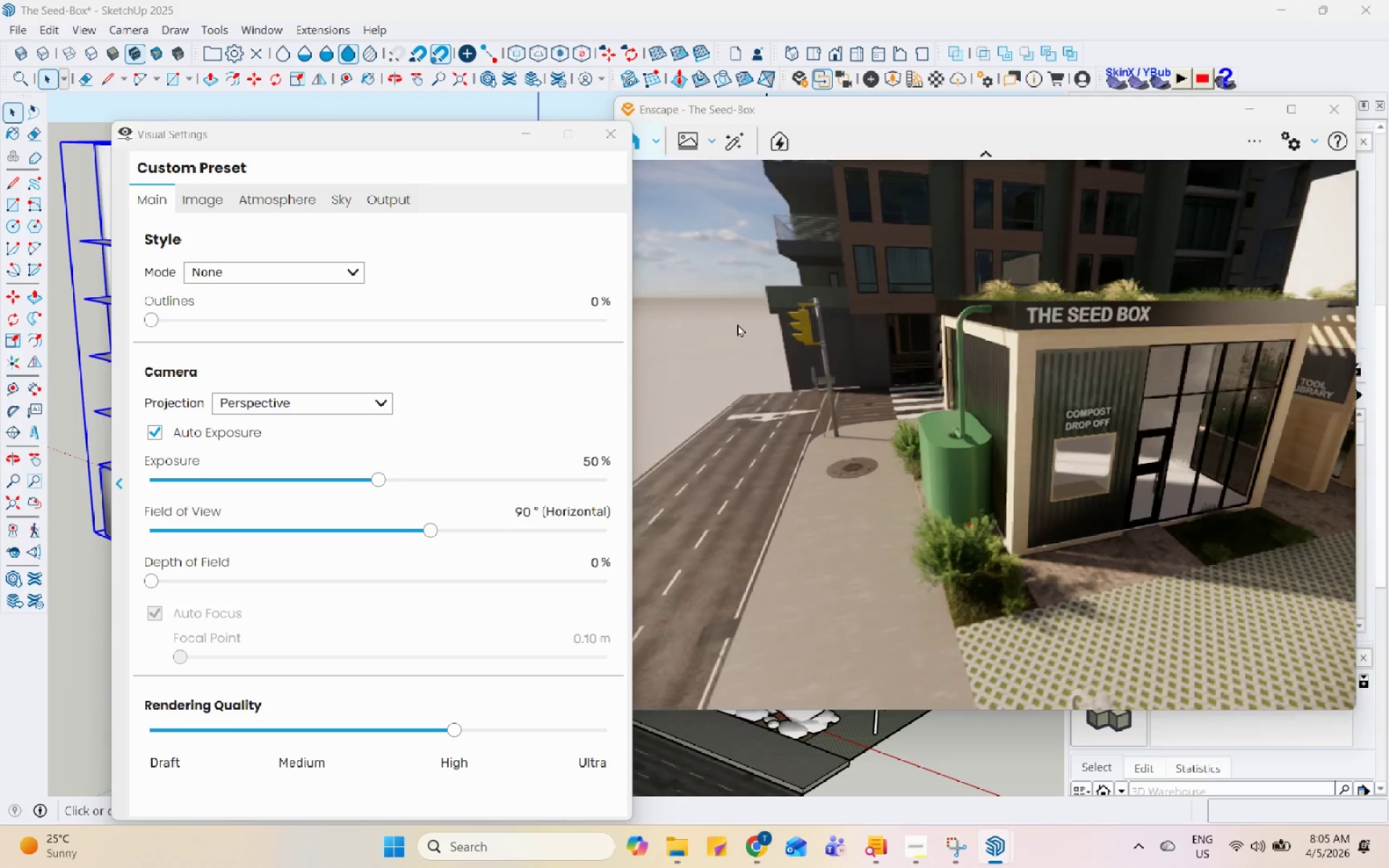 
scroll: coordinate [826, 493], scroll_direction: up, amount: 13.0
 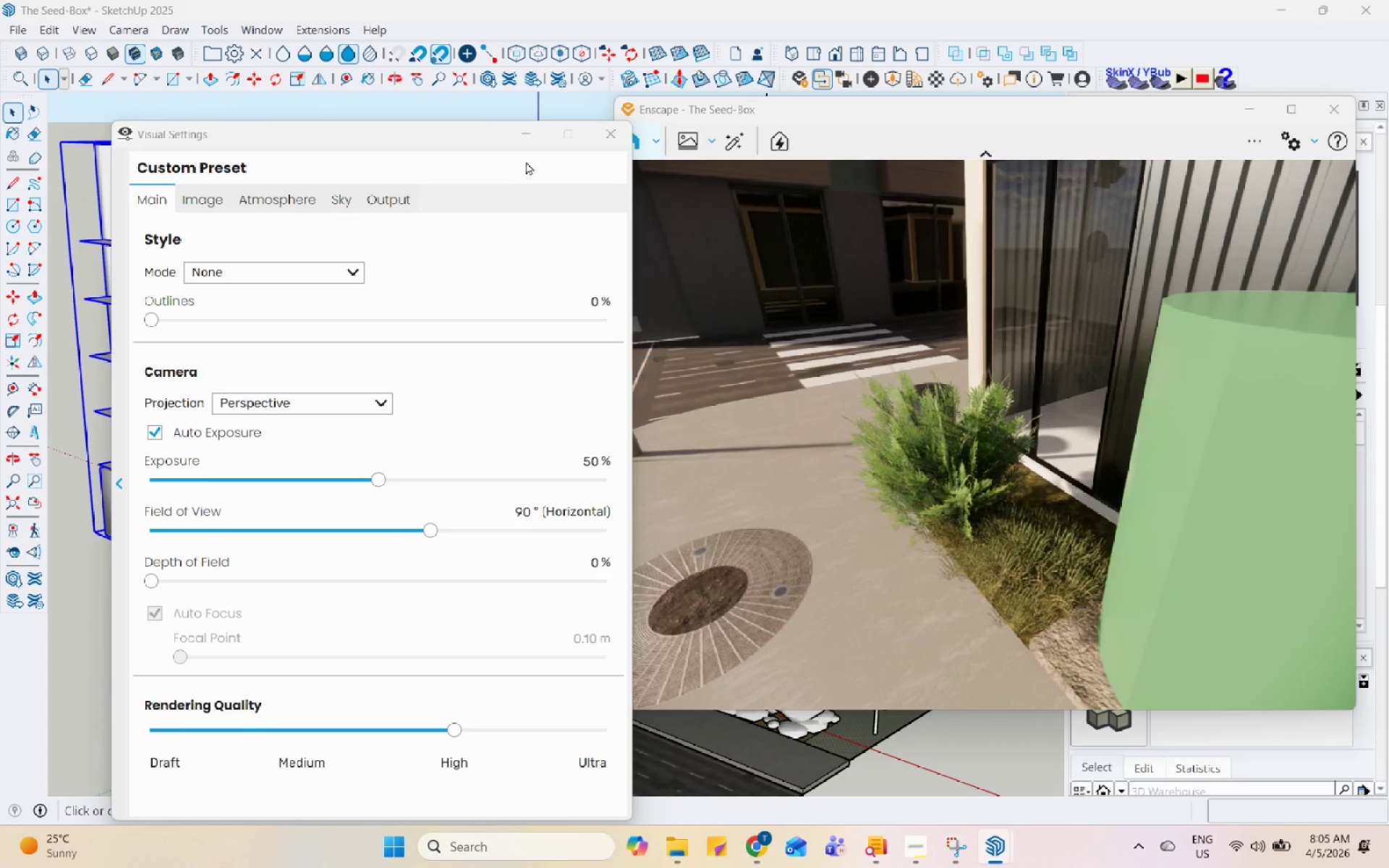 
left_click([529, 145])
 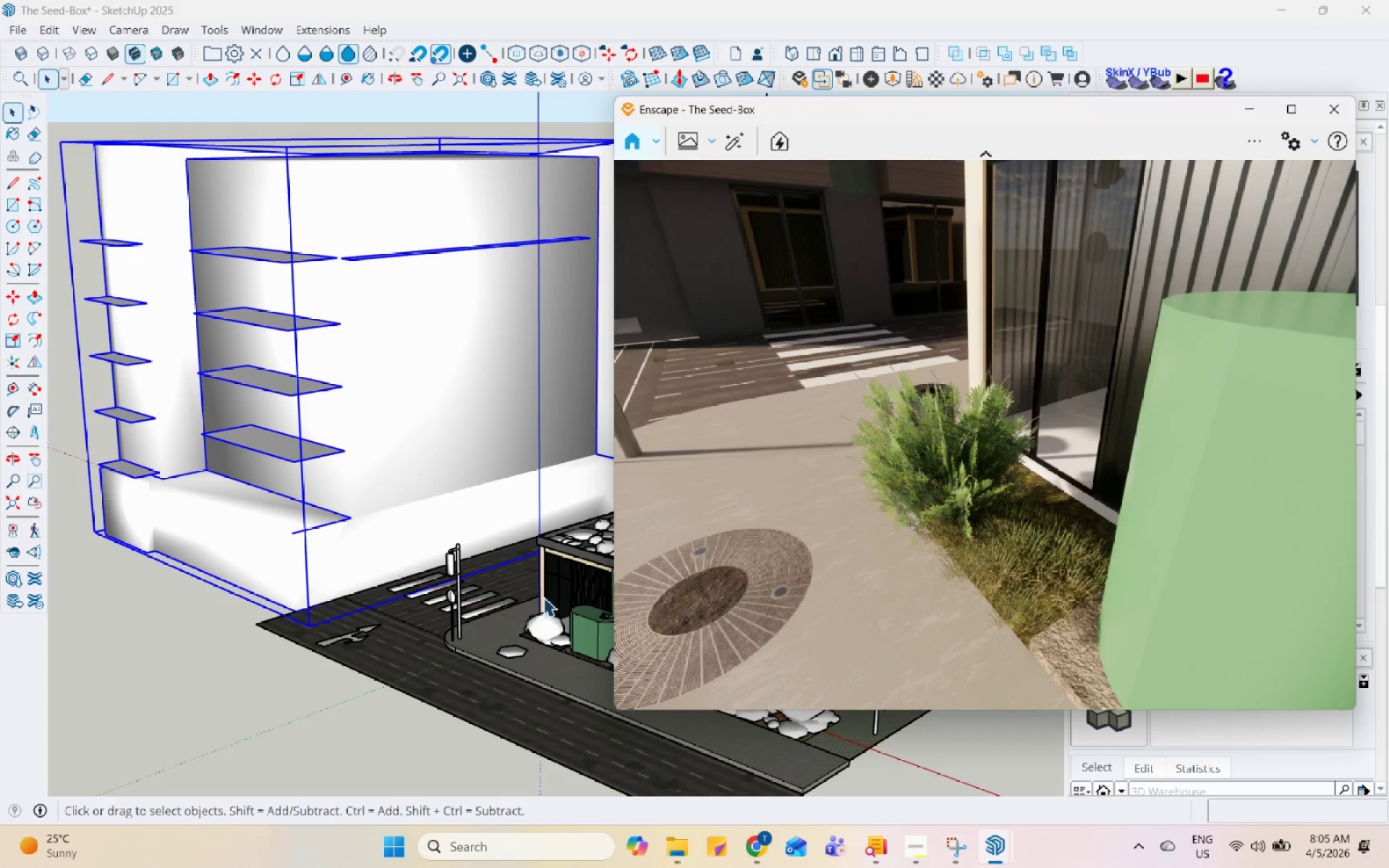 
scroll: coordinate [519, 589], scroll_direction: up, amount: 34.0
 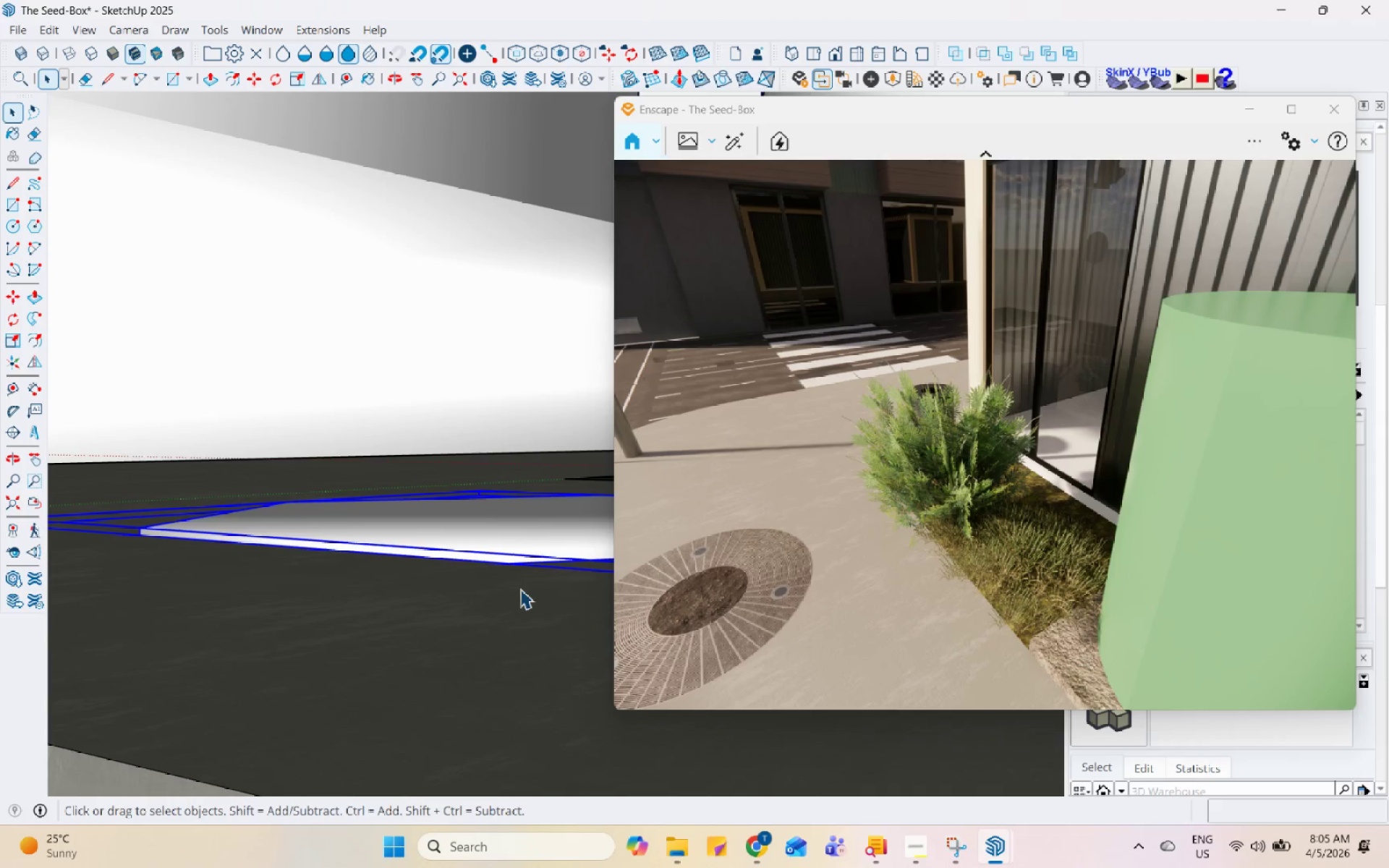 
key(M)
 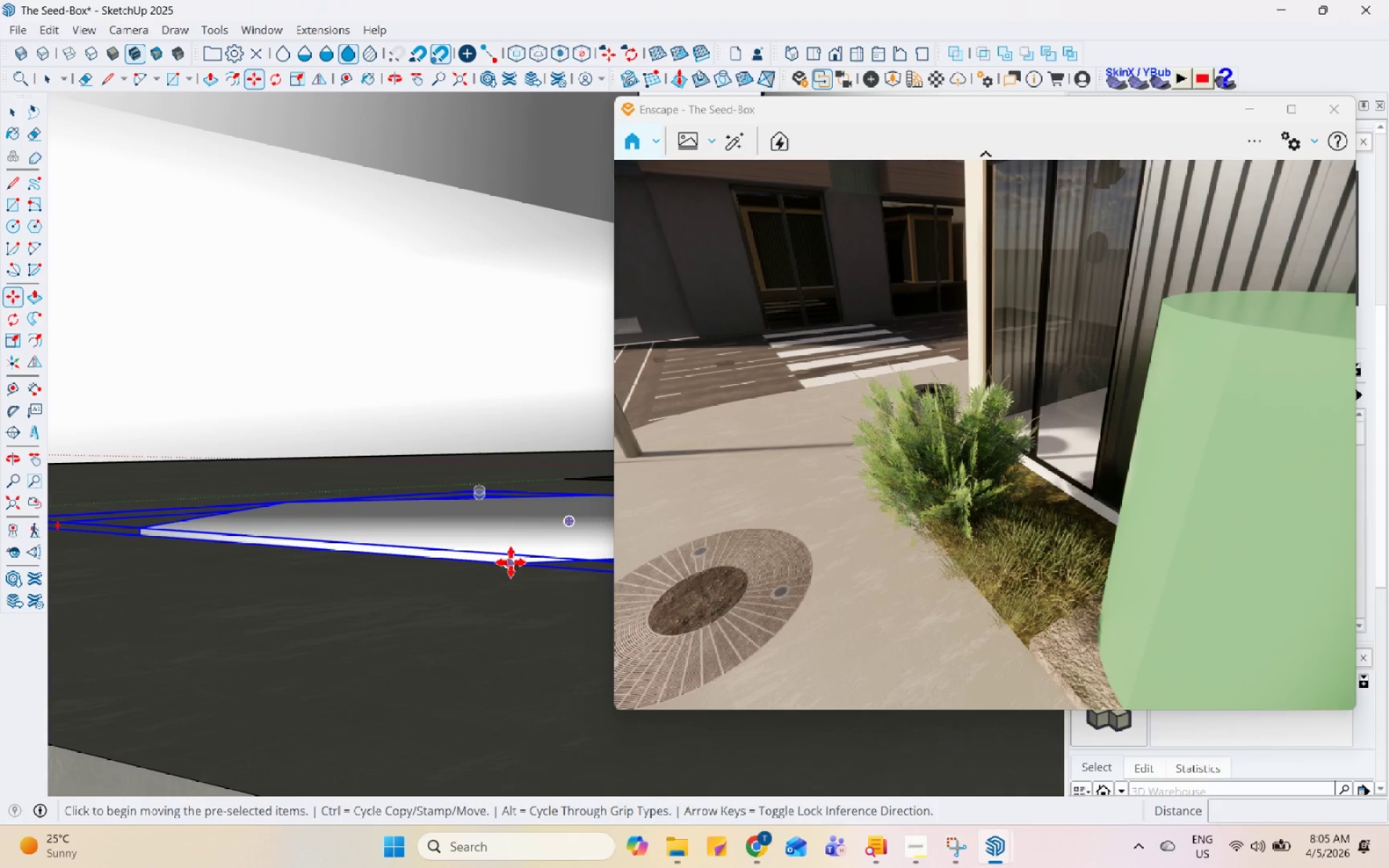 
left_click([509, 563])
 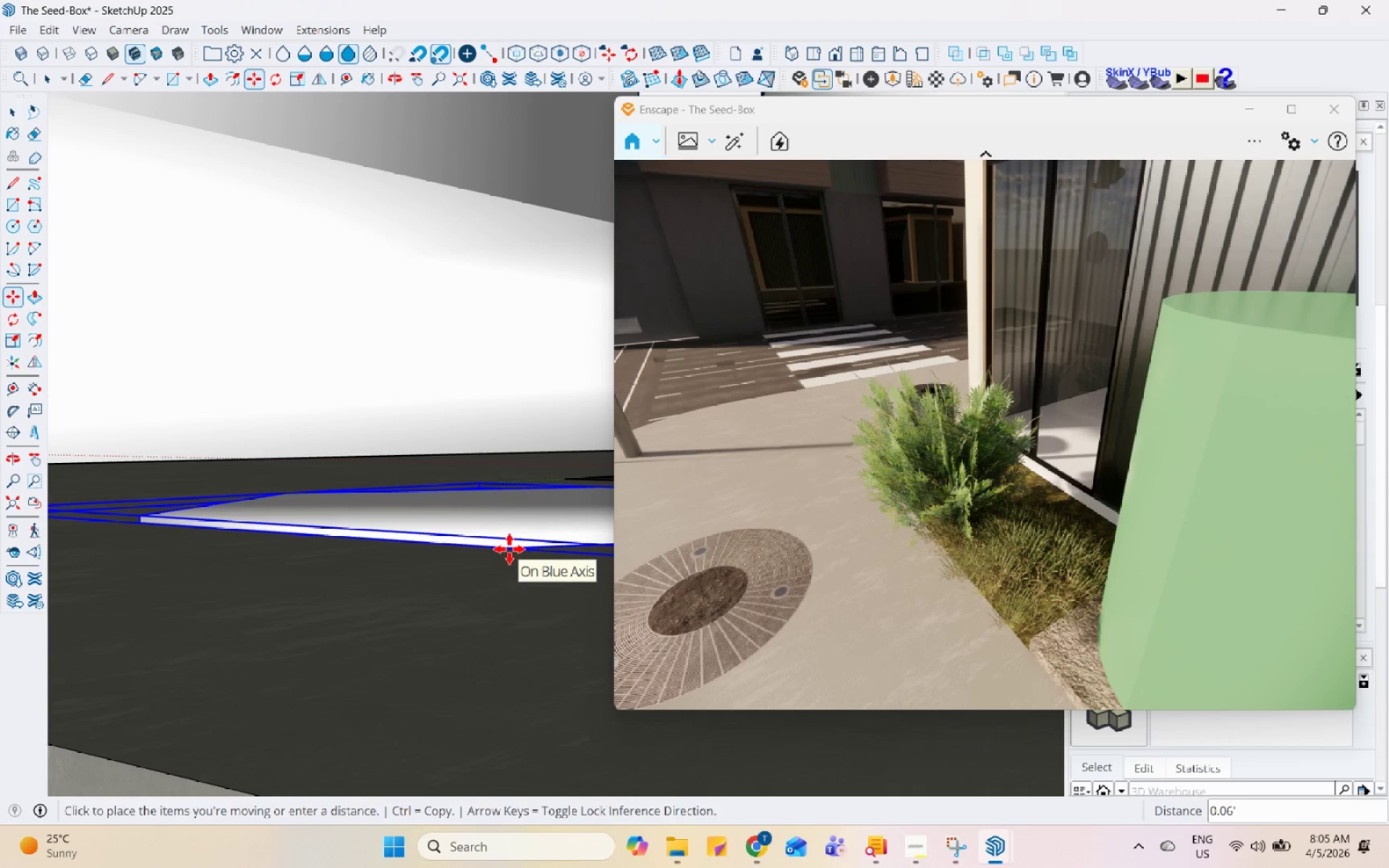 
left_click([509, 549])
 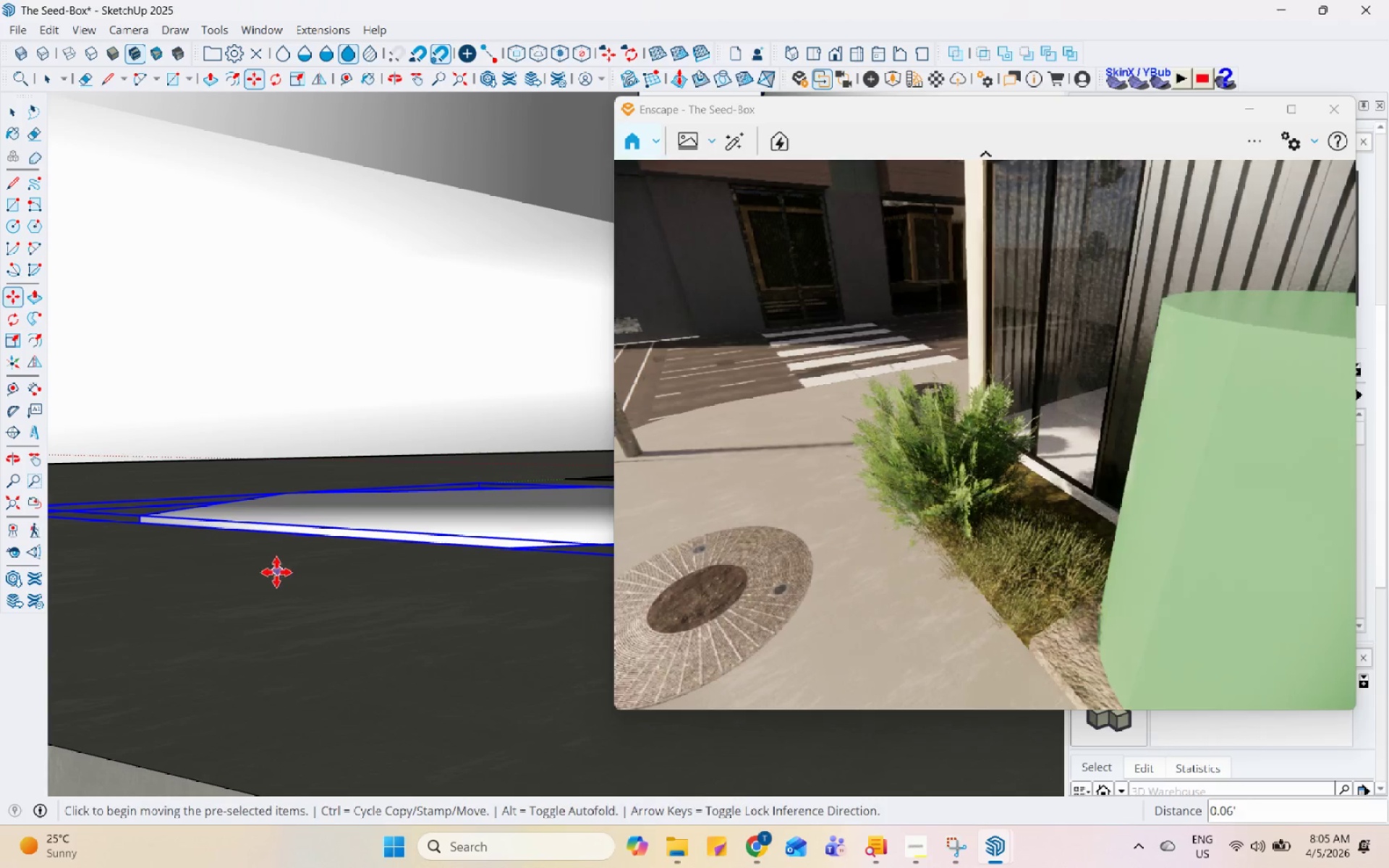 
scroll: coordinate [244, 454], scroll_direction: down, amount: 52.0
 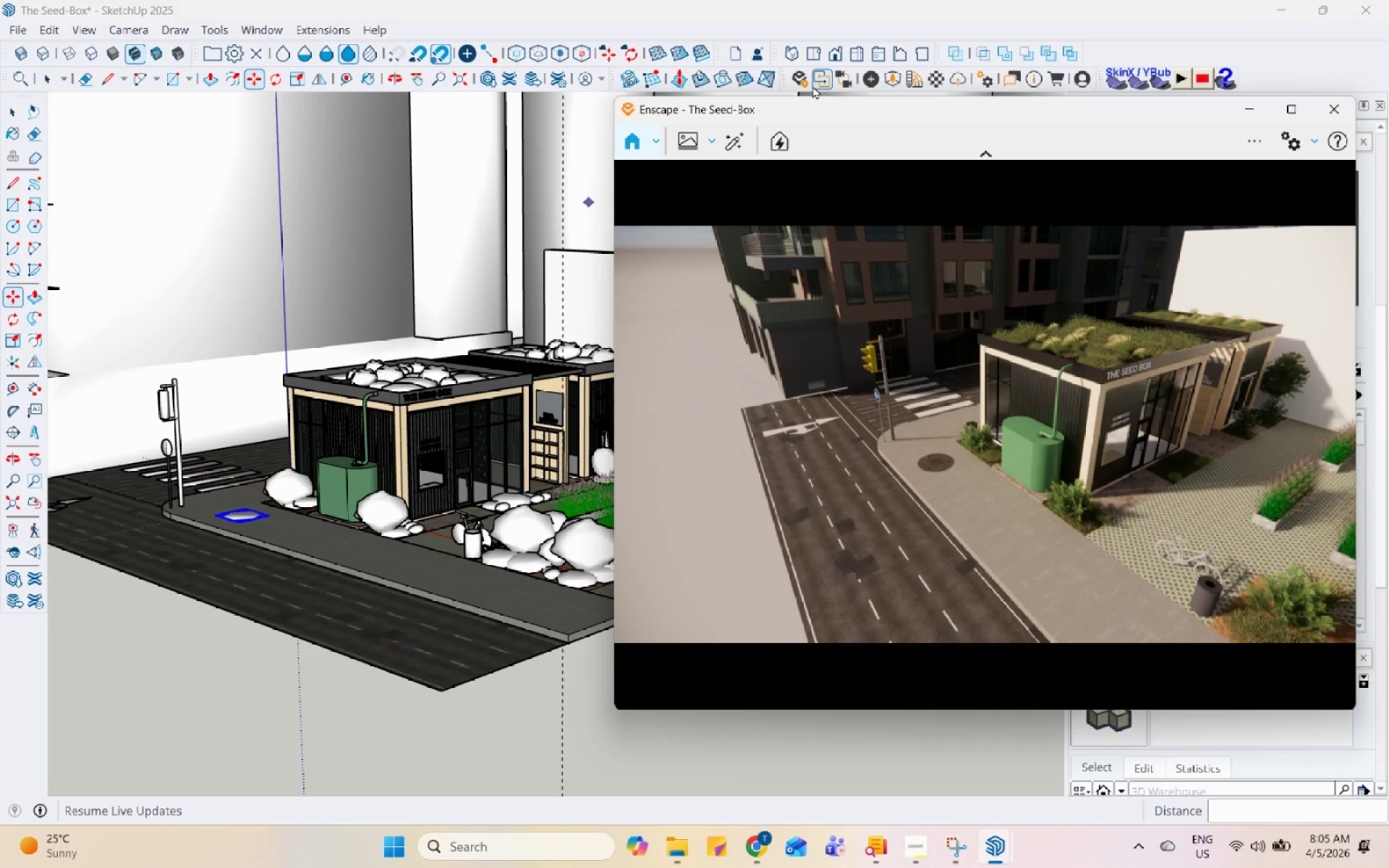 
left_click([839, 81])
 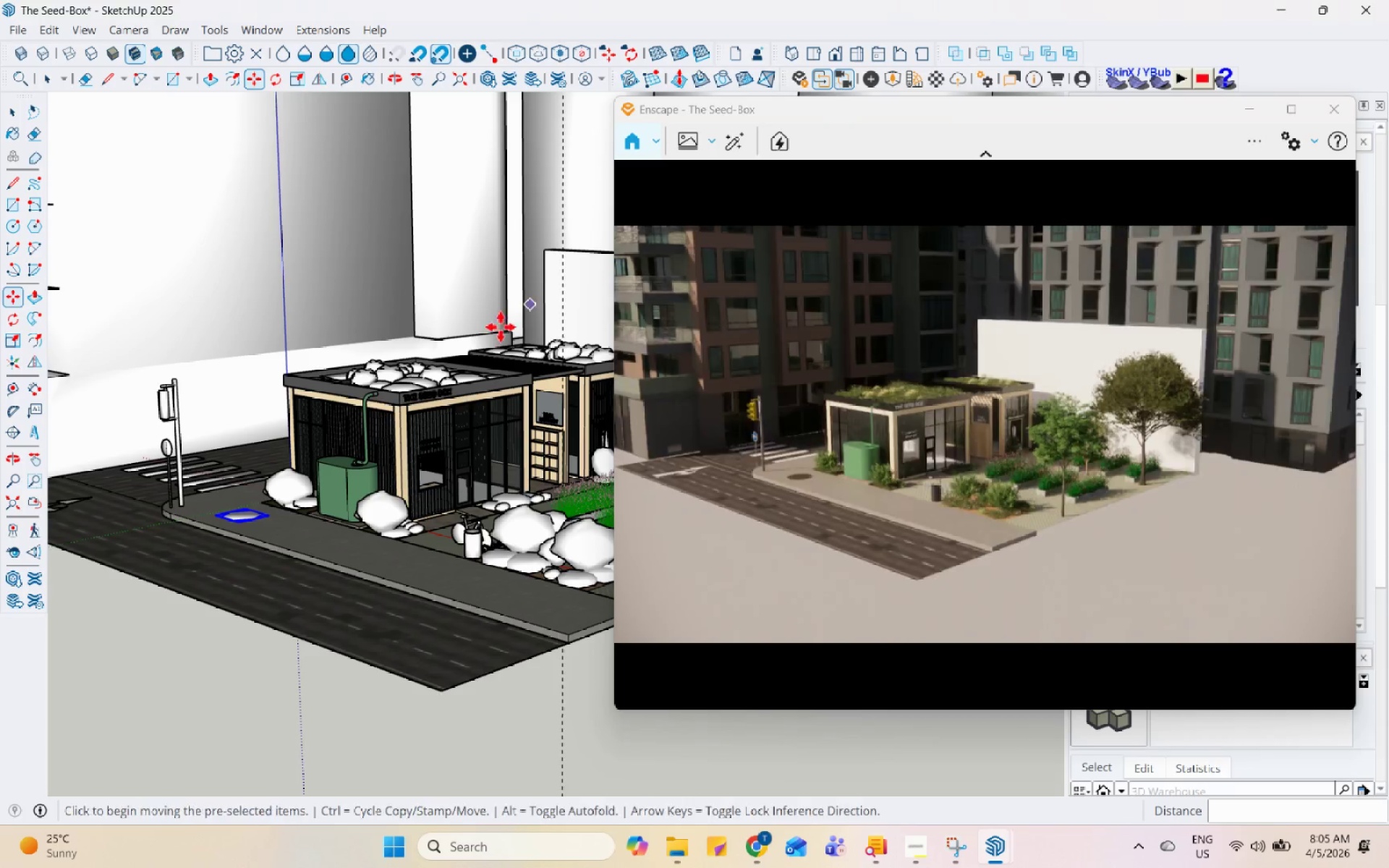 
scroll: coordinate [399, 427], scroll_direction: up, amount: 6.0
 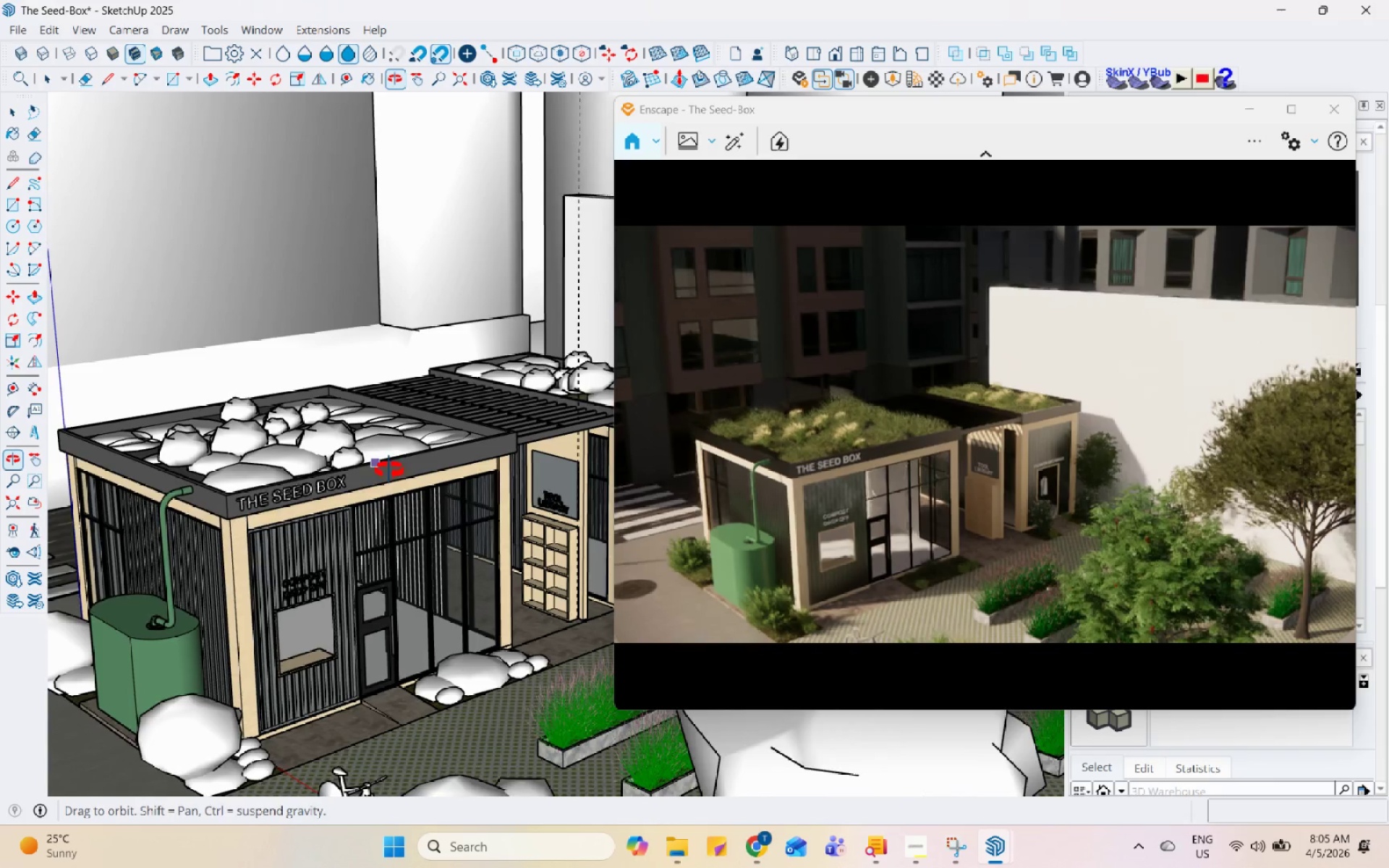 
scroll: coordinate [493, 504], scroll_direction: none, amount: 0.0
 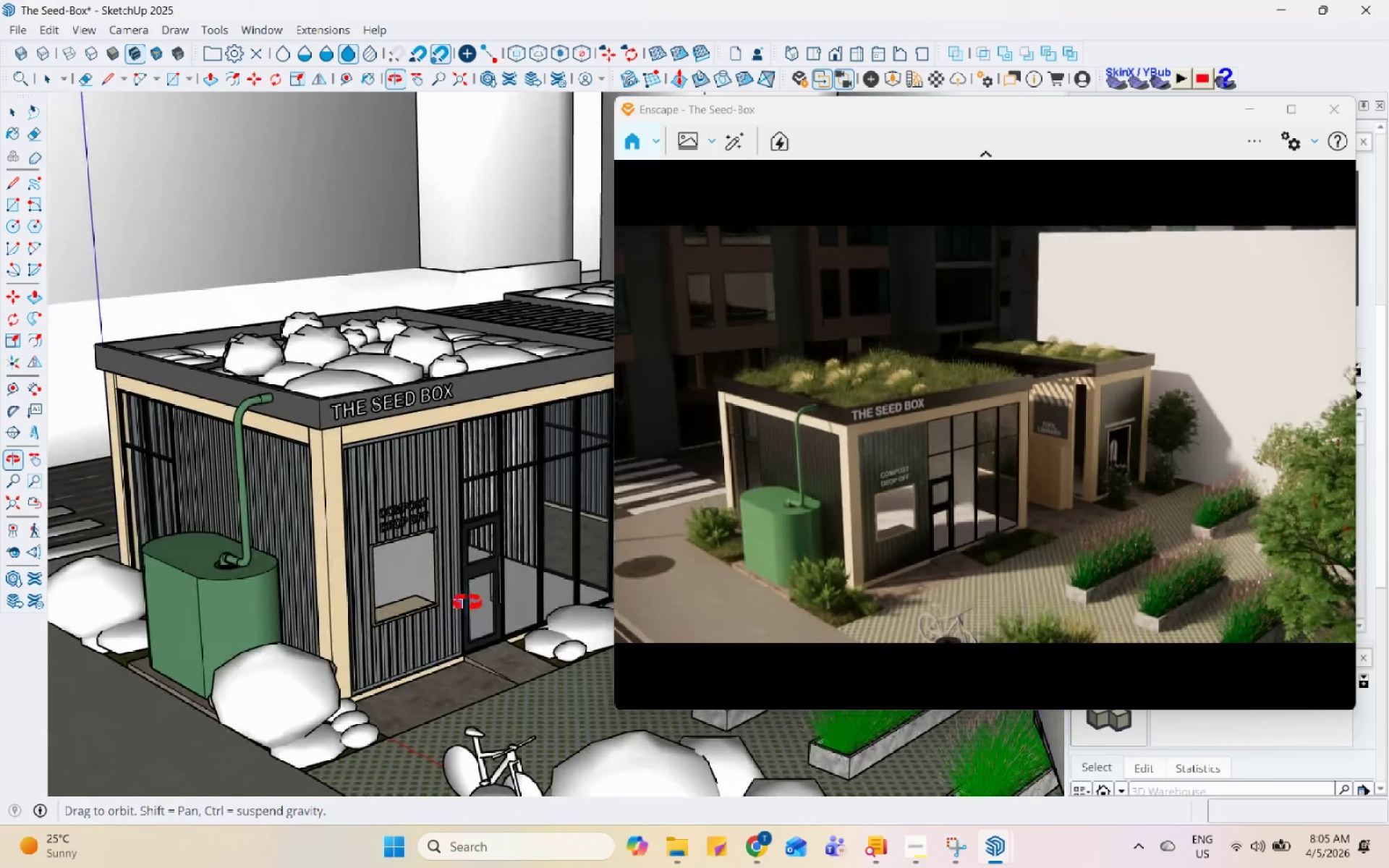 
scroll: coordinate [488, 497], scroll_direction: down, amount: 7.0
 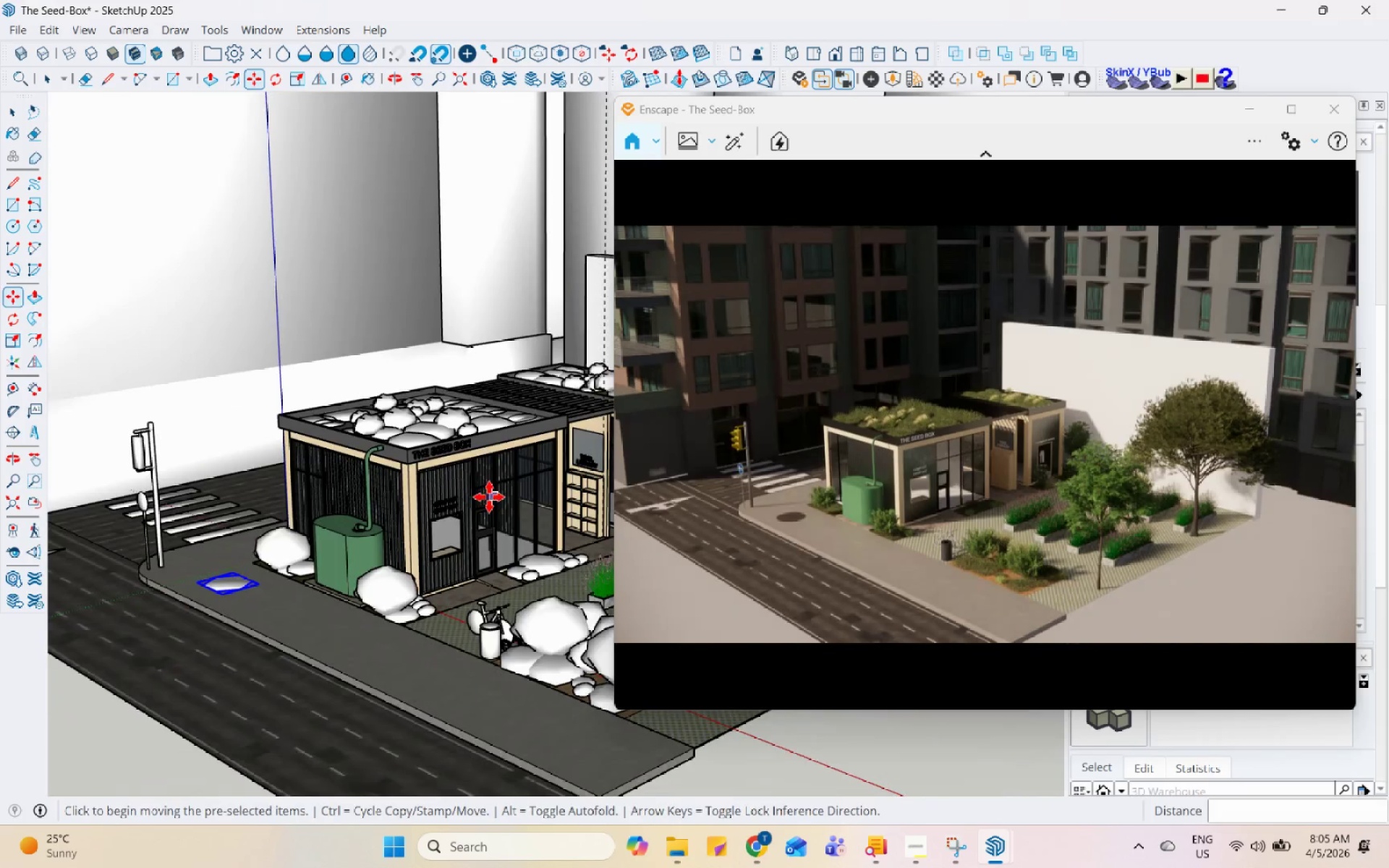 
scroll: coordinate [485, 511], scroll_direction: up, amount: 7.0
 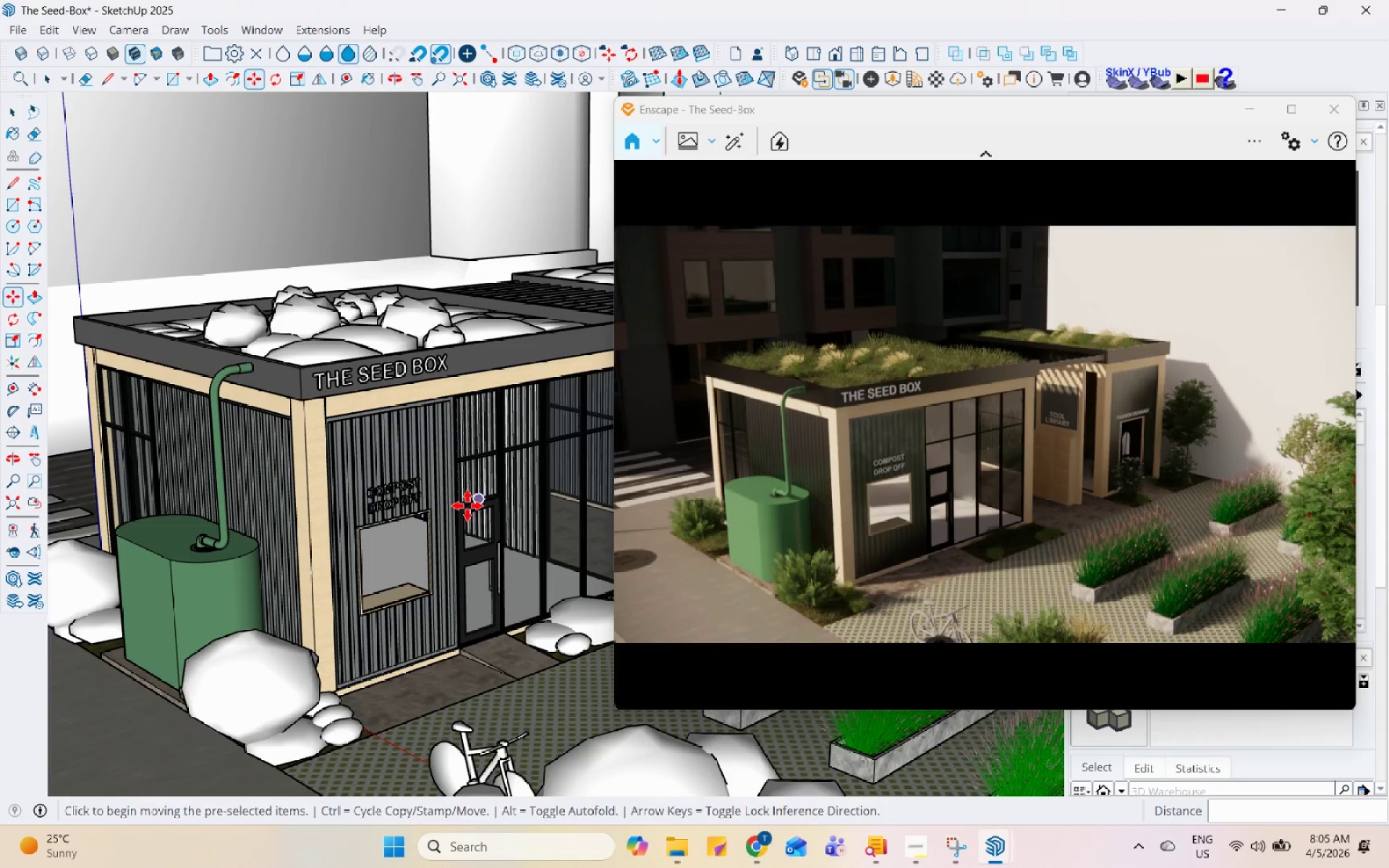 
key(Space)
 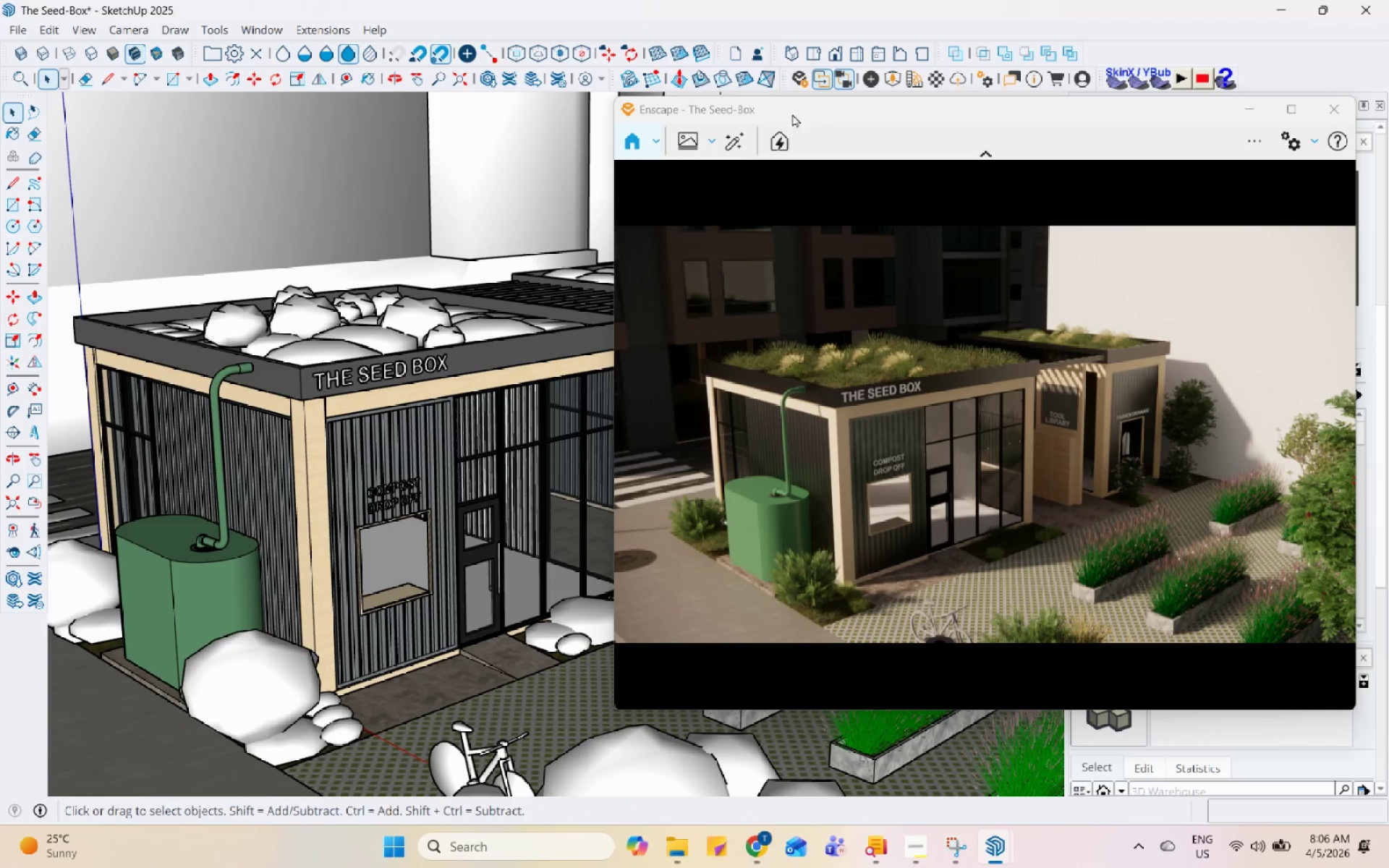 
left_click([844, 69])
 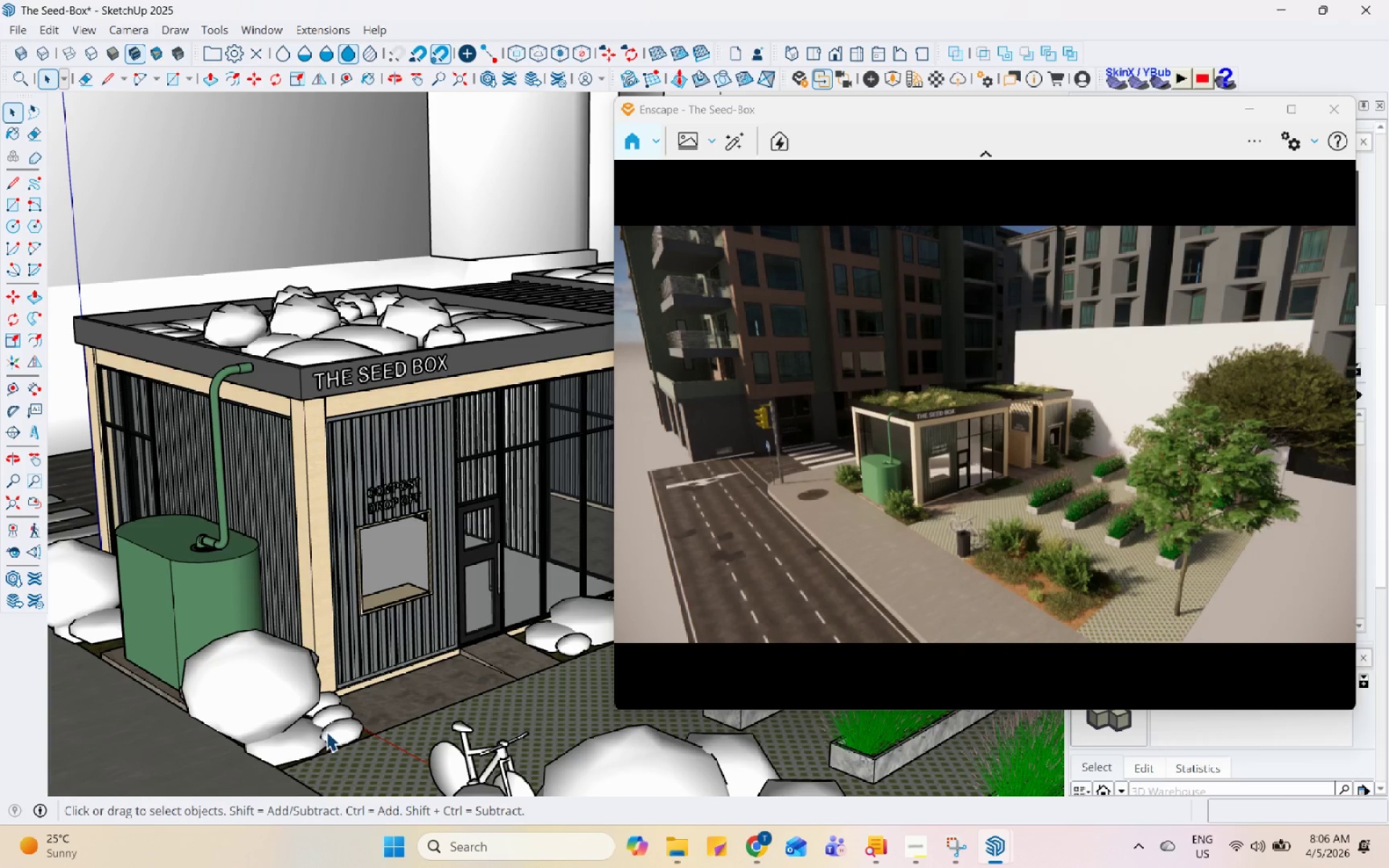 
scroll: coordinate [422, 776], scroll_direction: down, amount: 24.0
 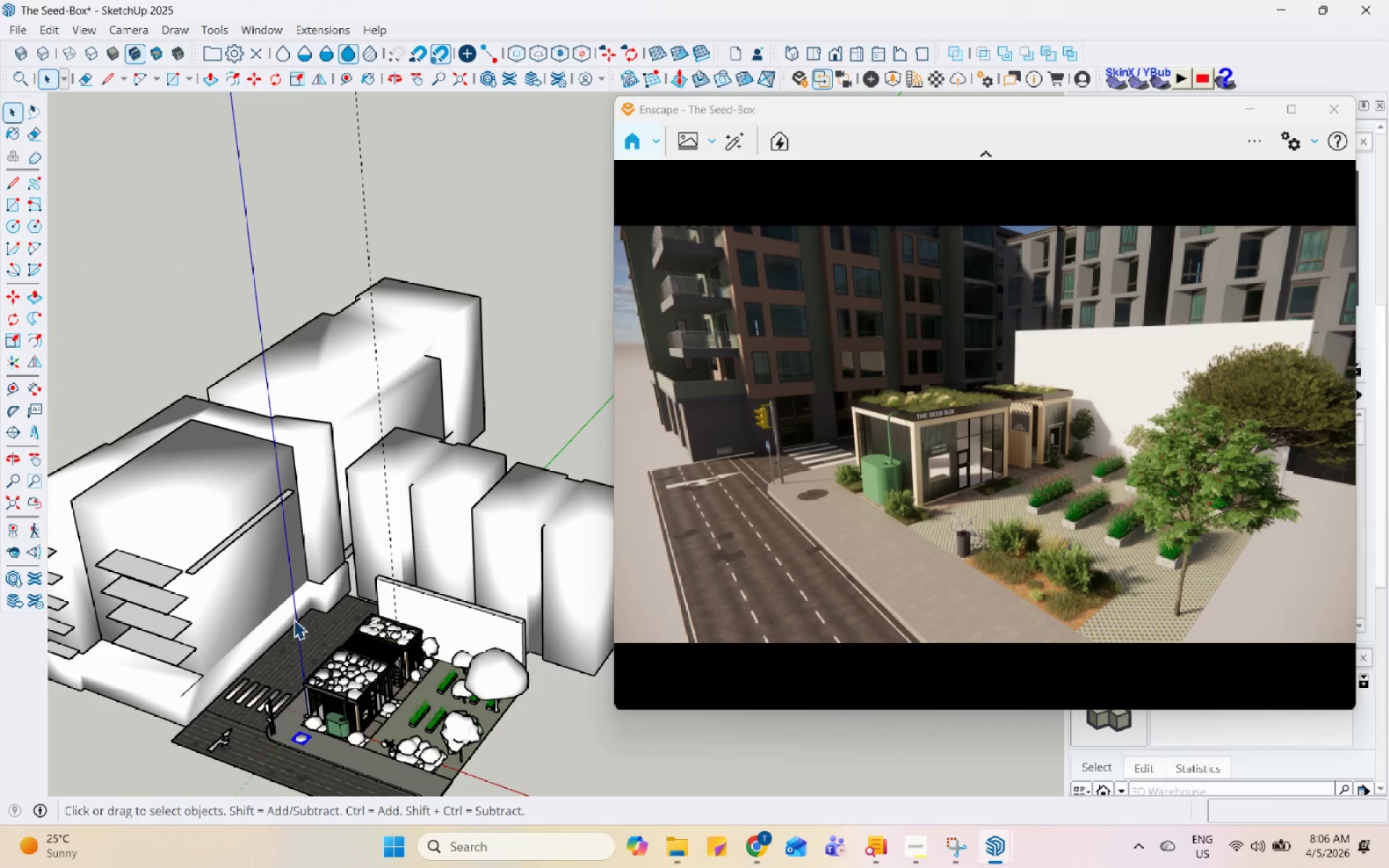 
left_click([294, 613])
 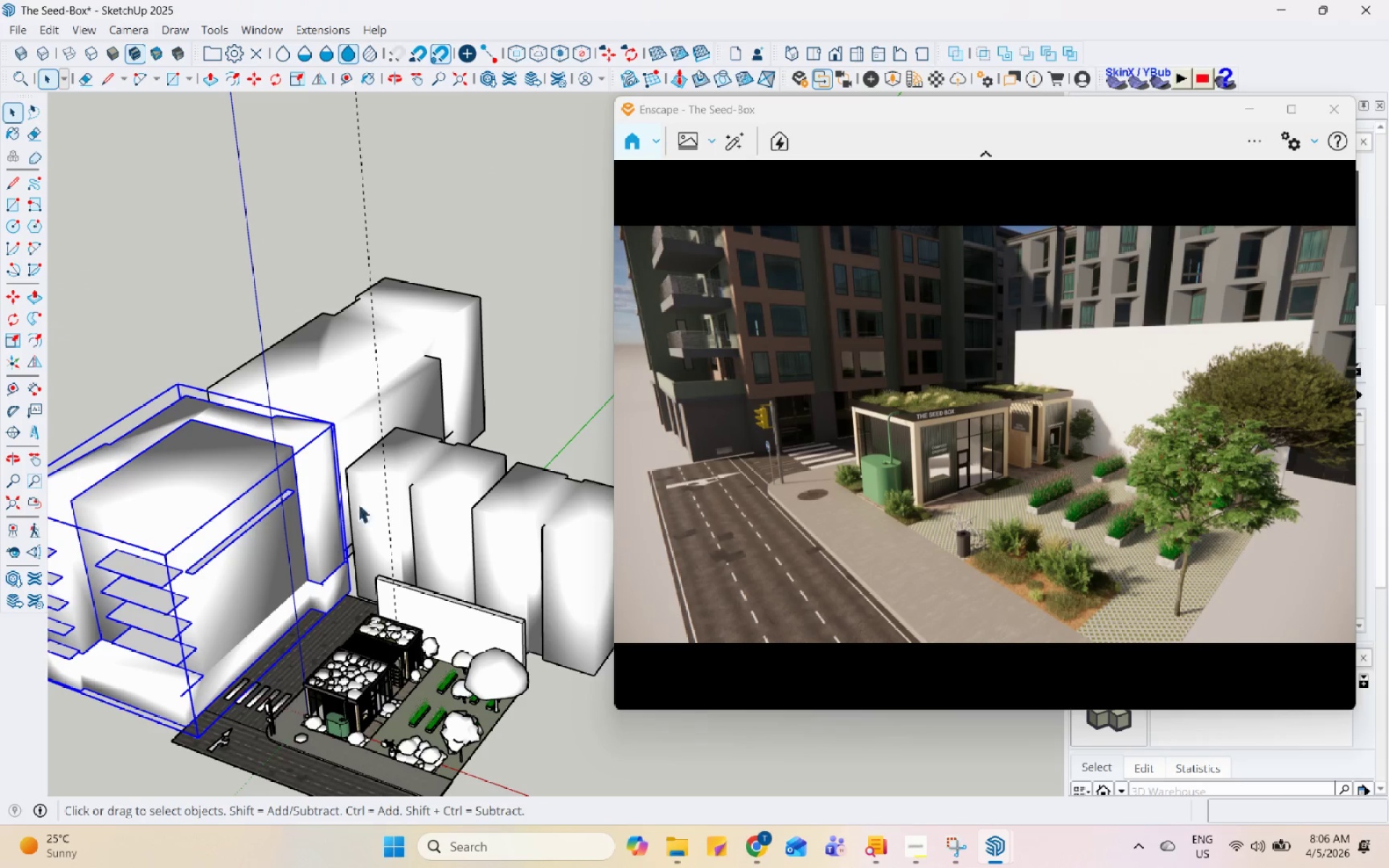 
hold_key(key=ControlLeft, duration=0.45)
double_click([448, 379])
 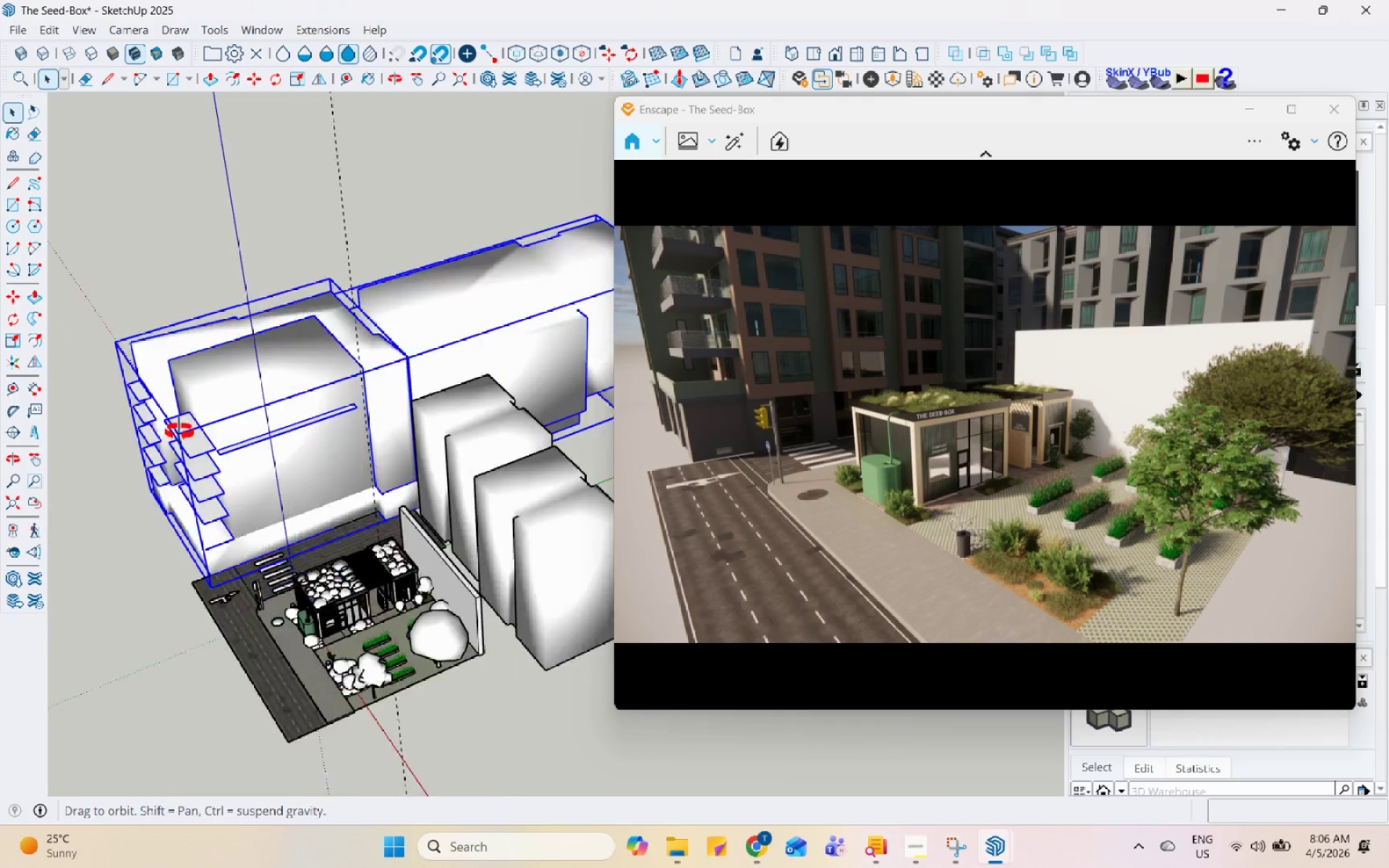 
scroll: coordinate [415, 553], scroll_direction: down, amount: 5.0
 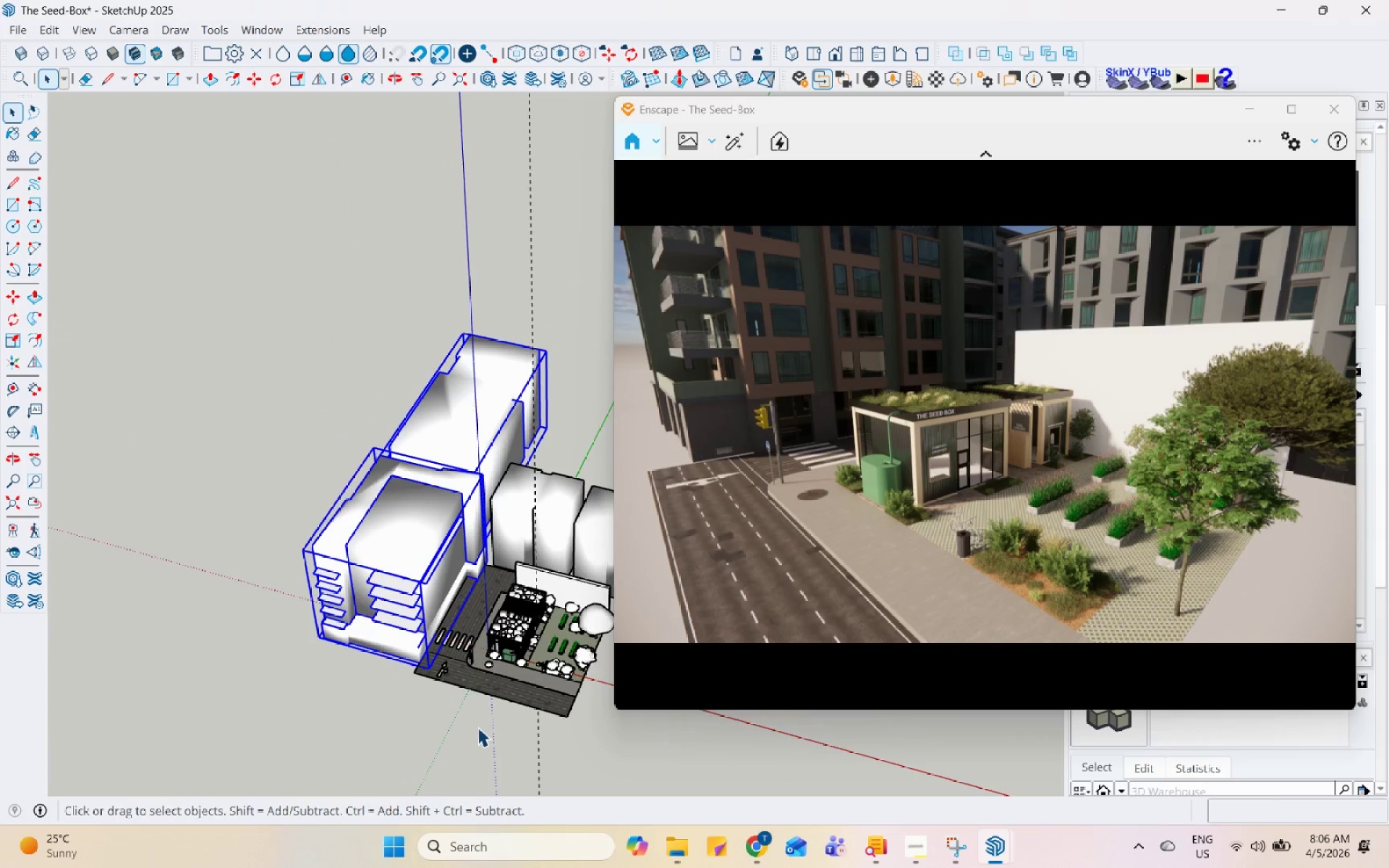 
key(M)
 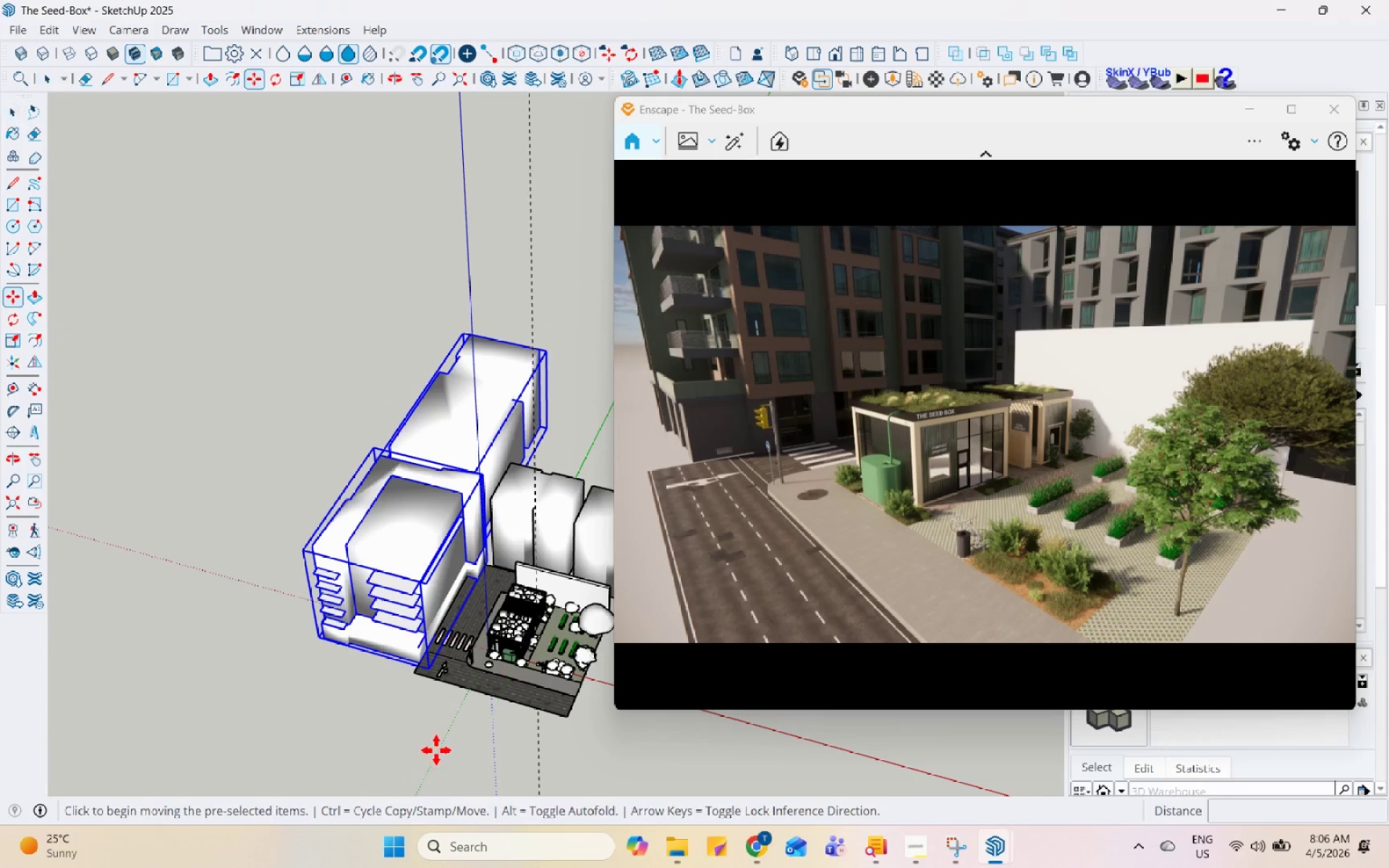 
left_click_drag(start_coordinate=[371, 763], to_coordinate=[366, 760])
 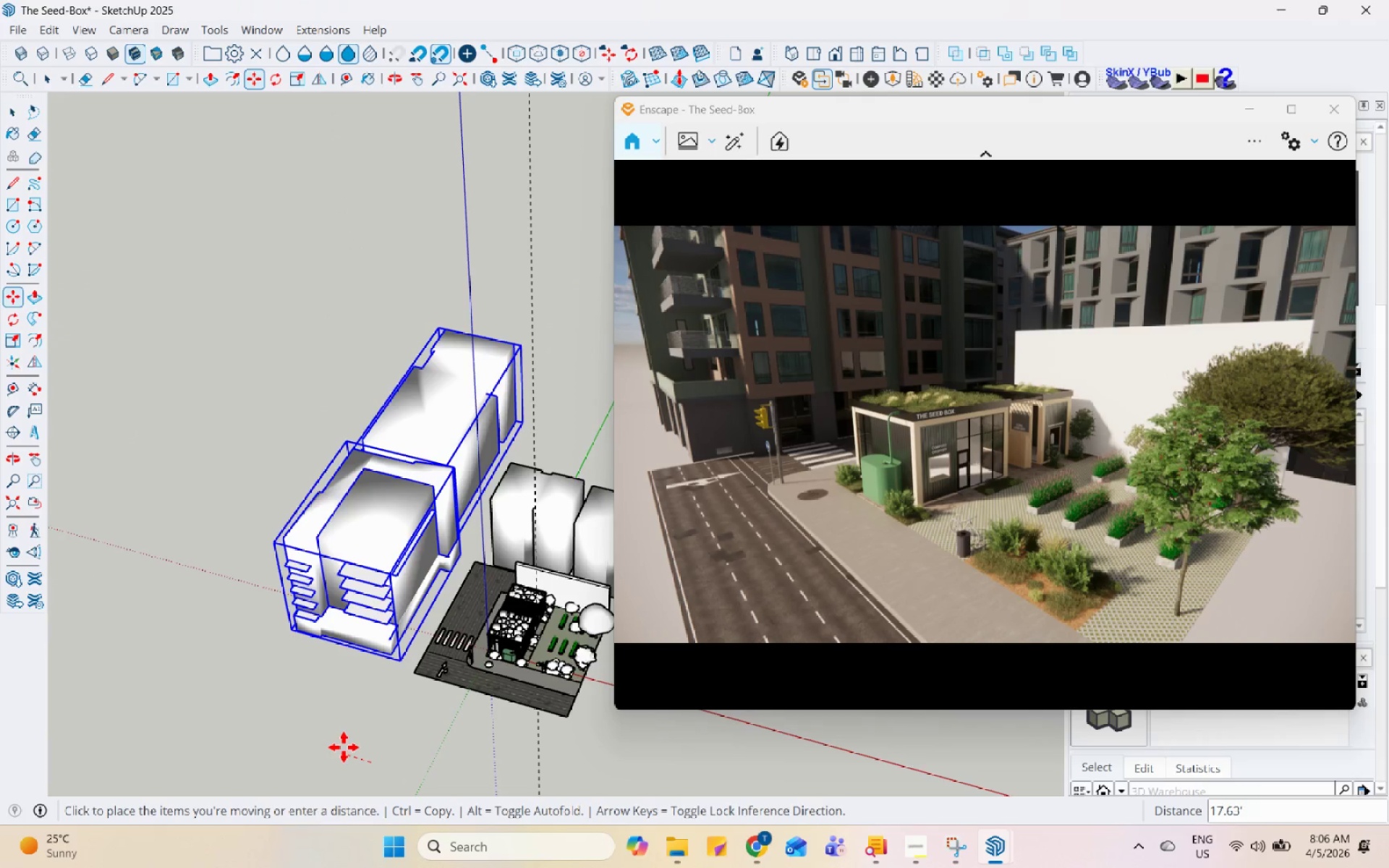 
left_click([344, 747])
 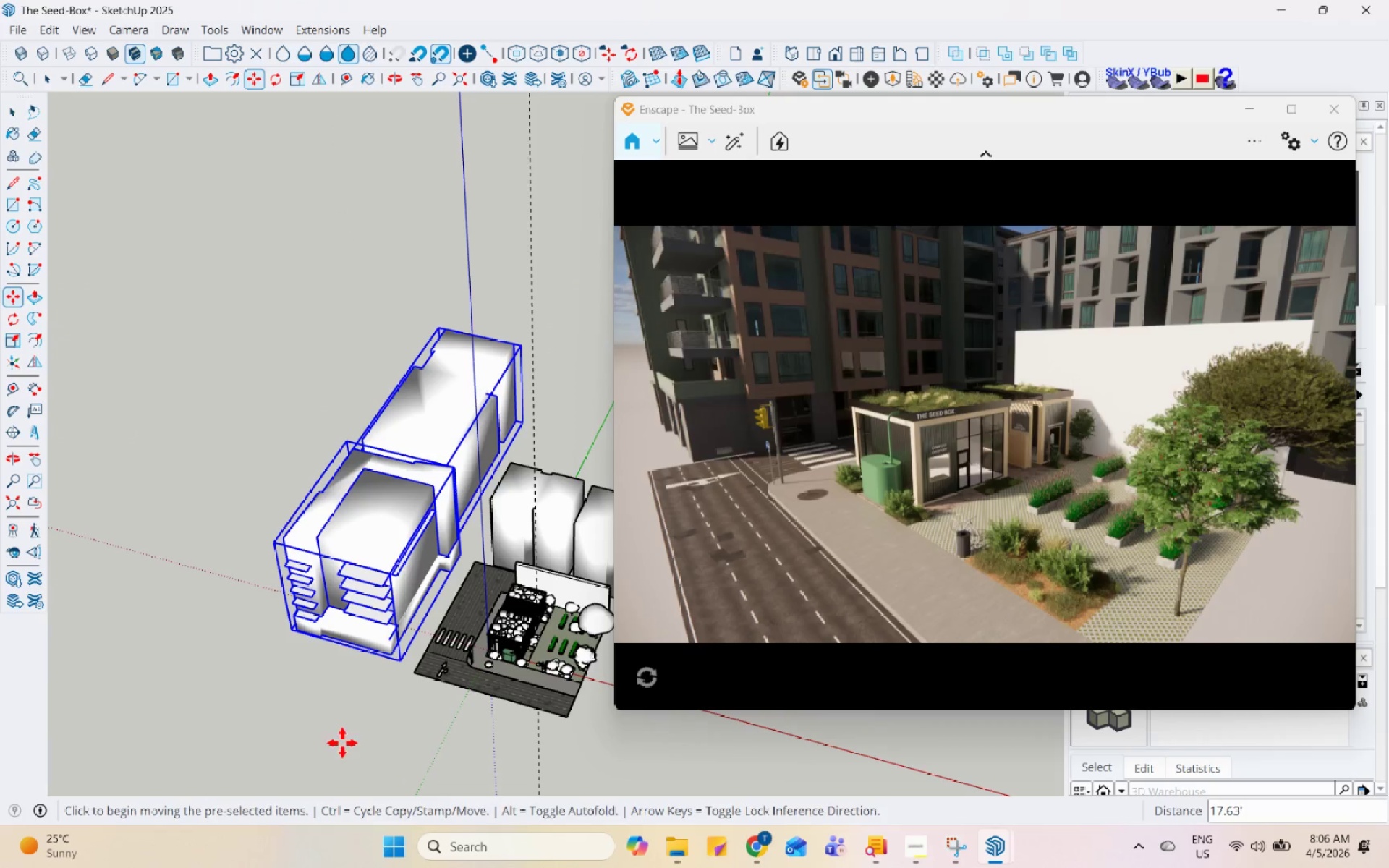 
key(Space)